 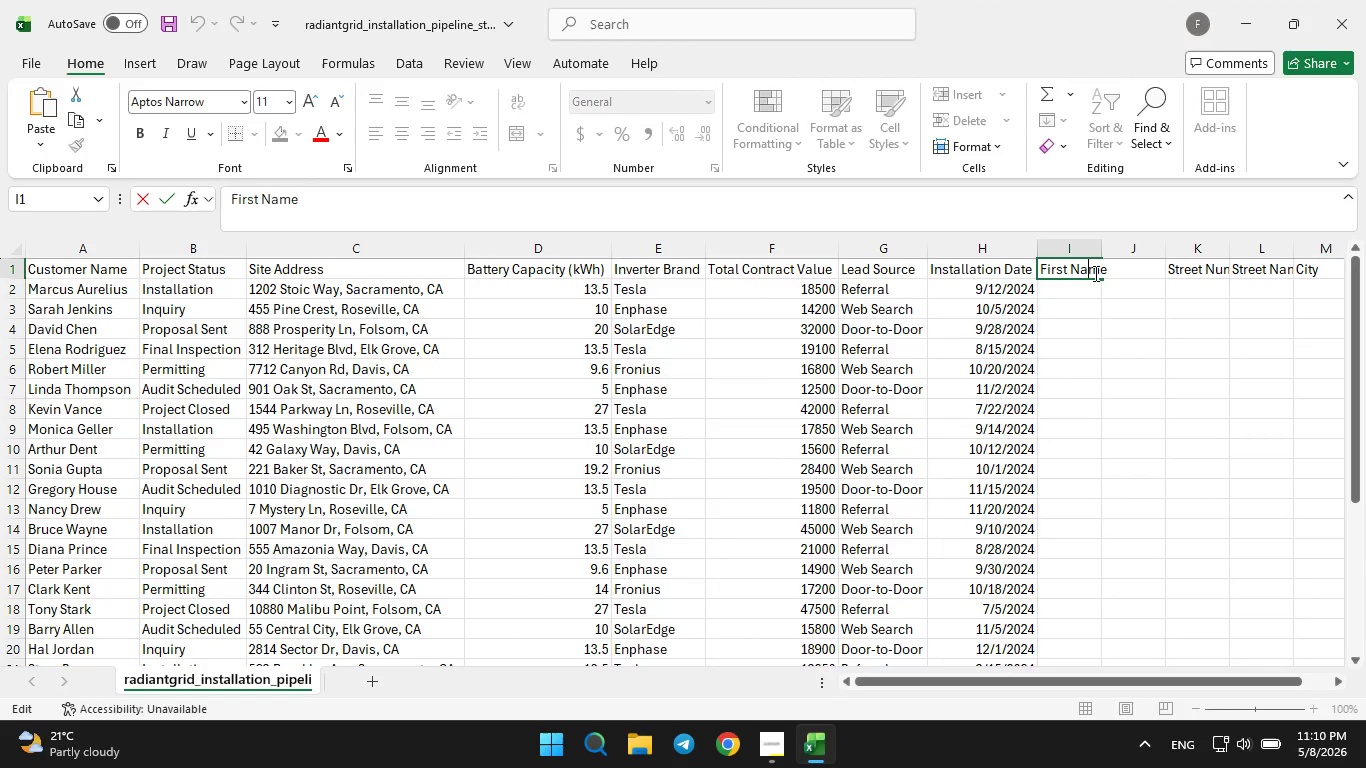 
triple_click([1094, 273])
 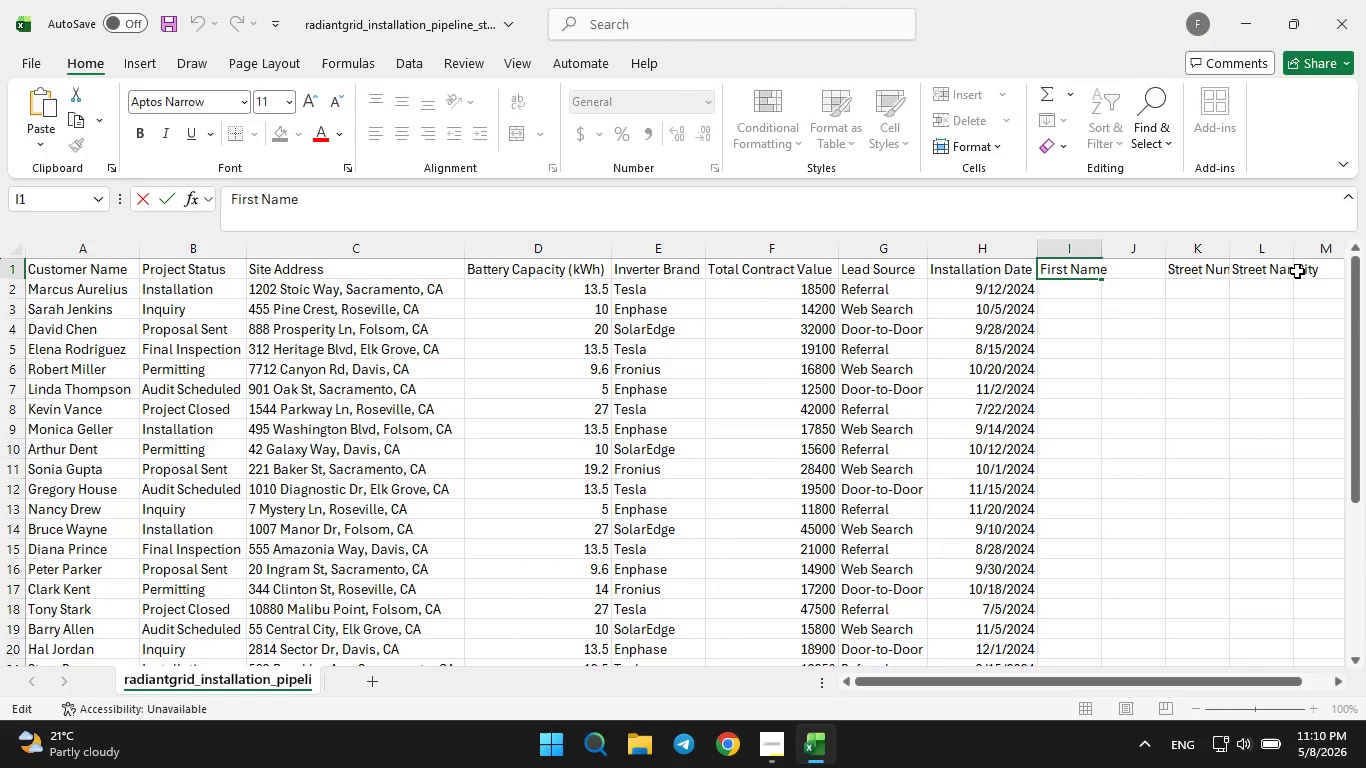 
double_click([1304, 271])
 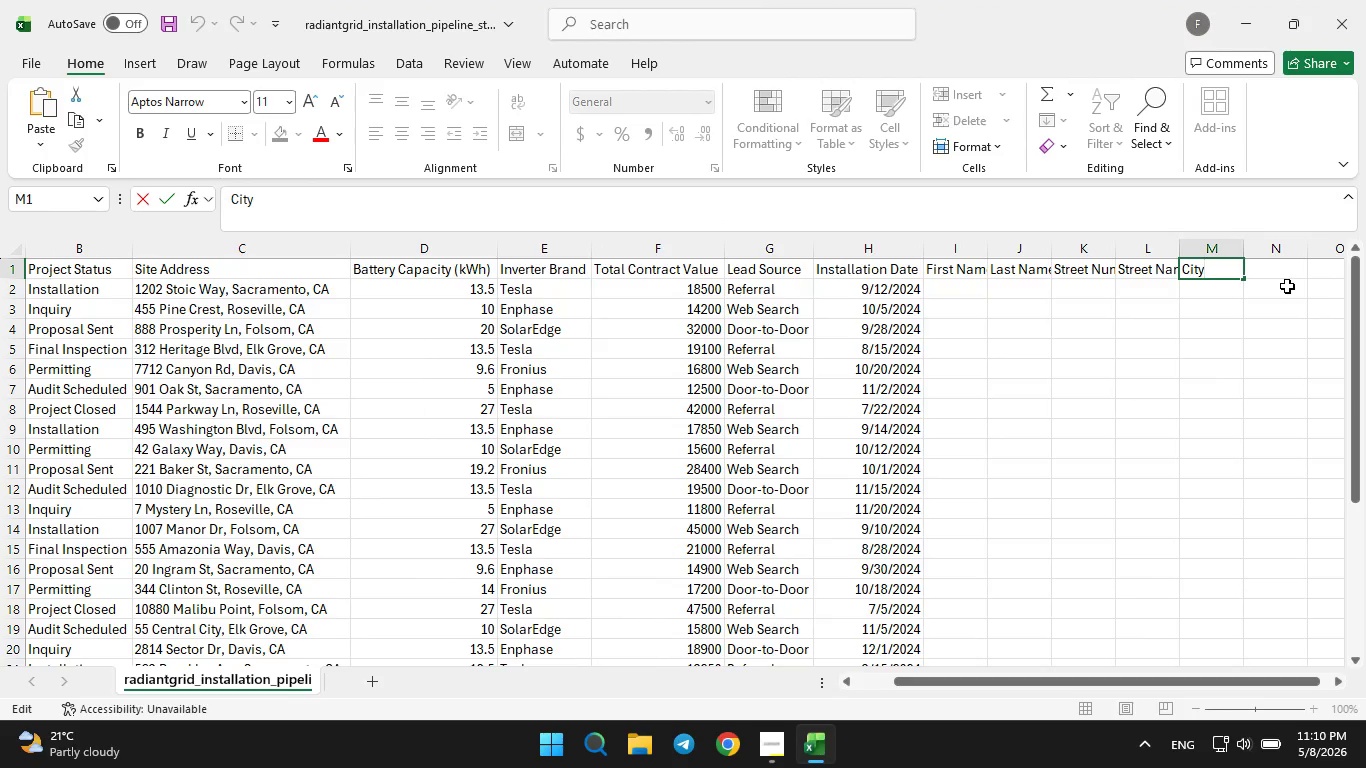 
key(Backspace)
 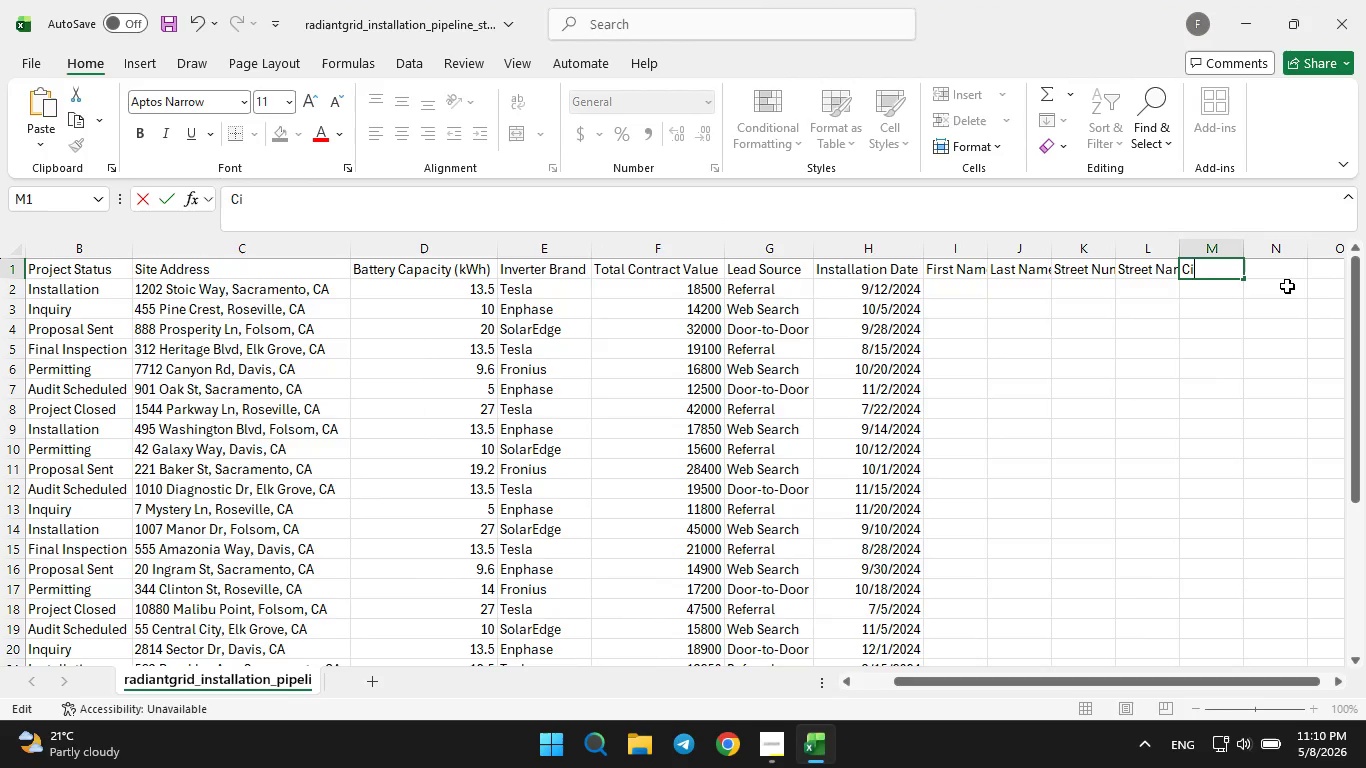 
key(Backspace)
 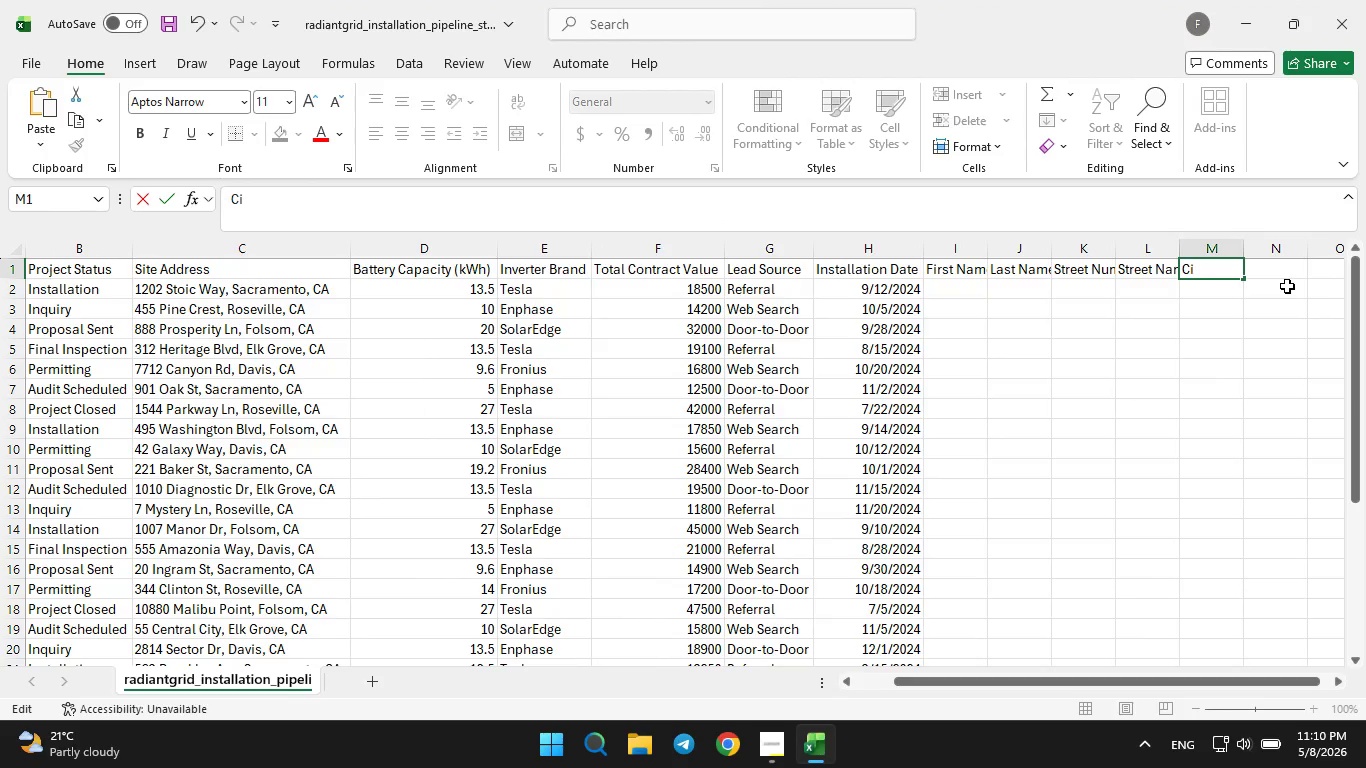 
key(Backspace)
 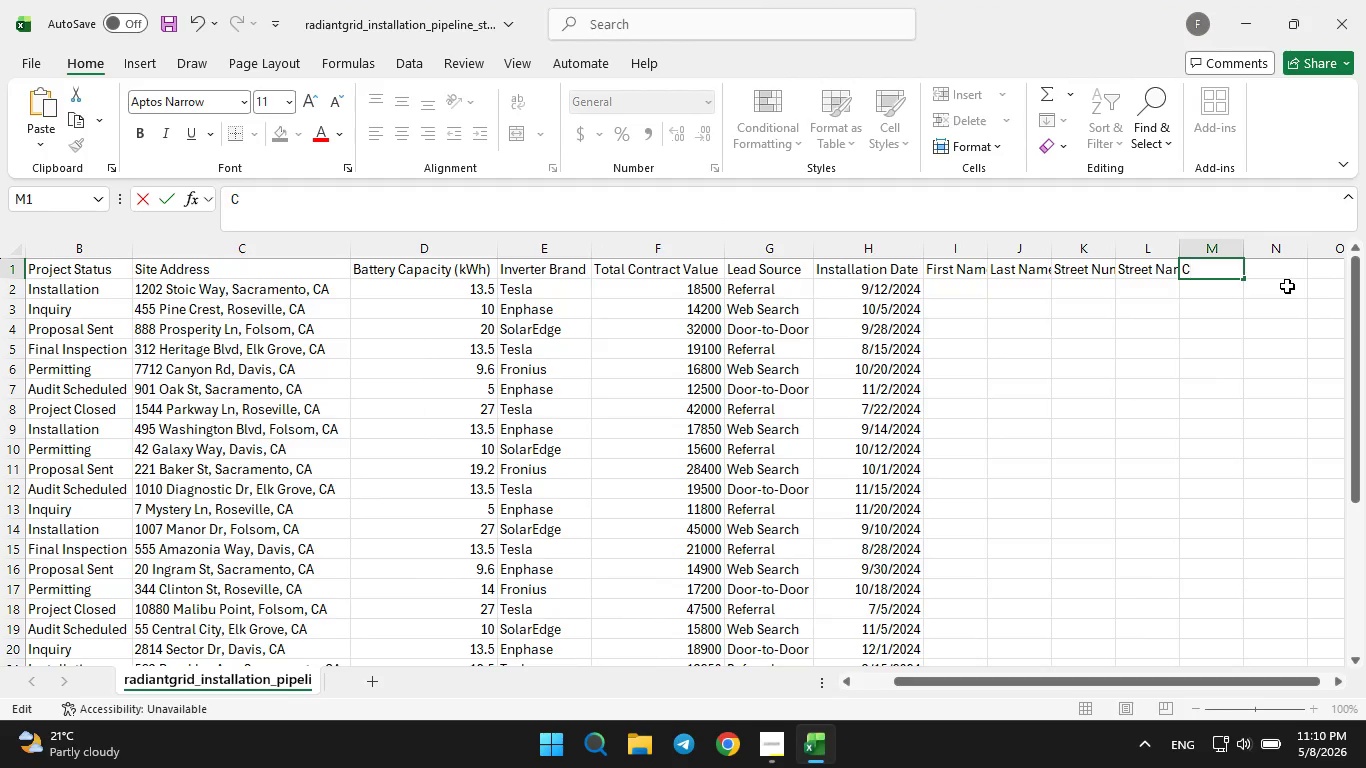 
key(Backspace)
 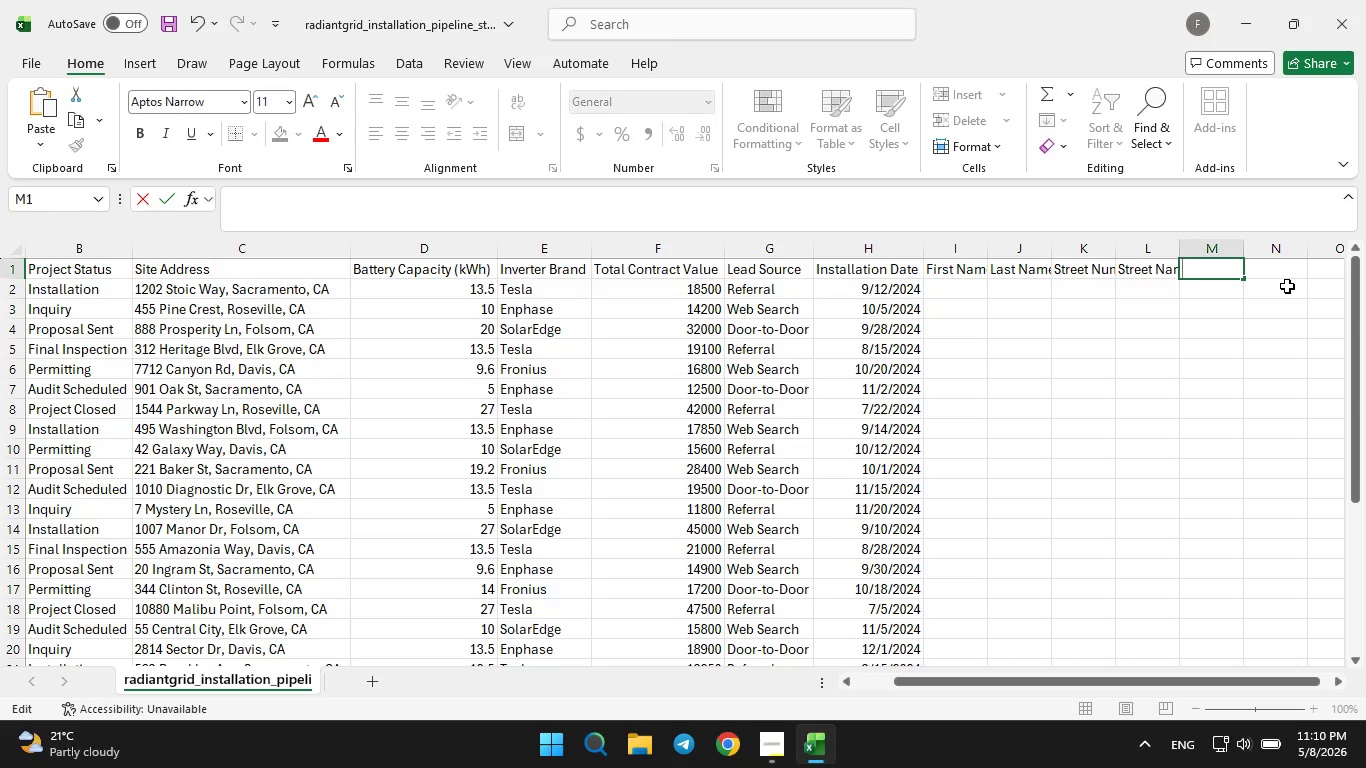 
key(Backspace)
 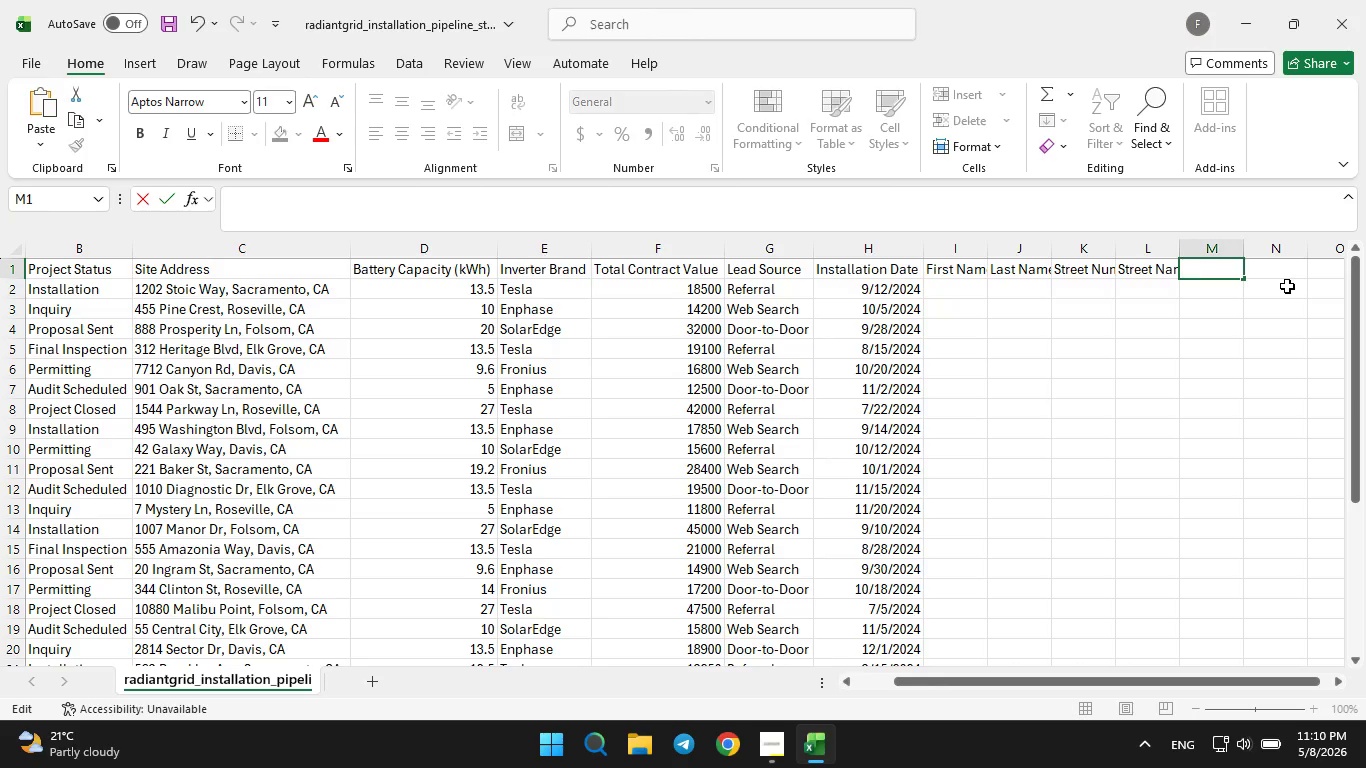 
key(ArrowLeft)
 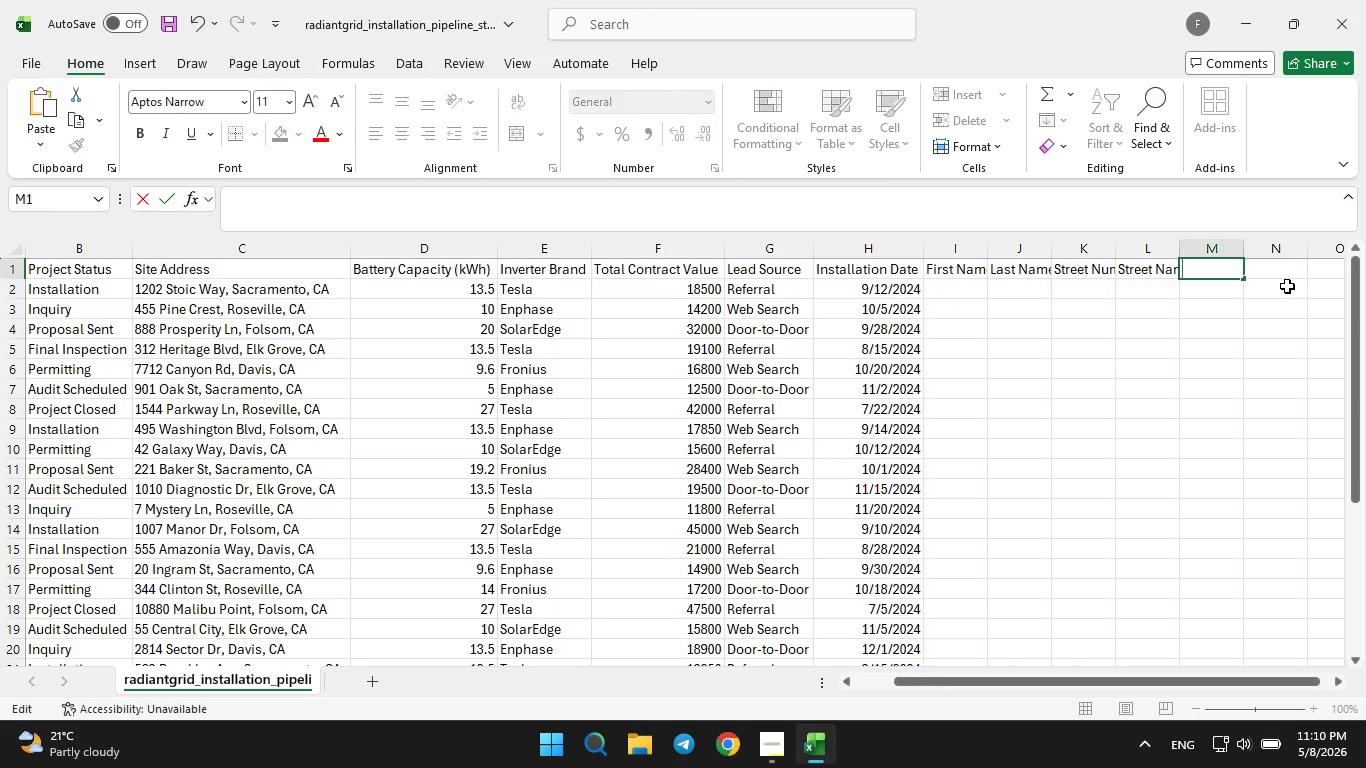 
key(Backspace)
 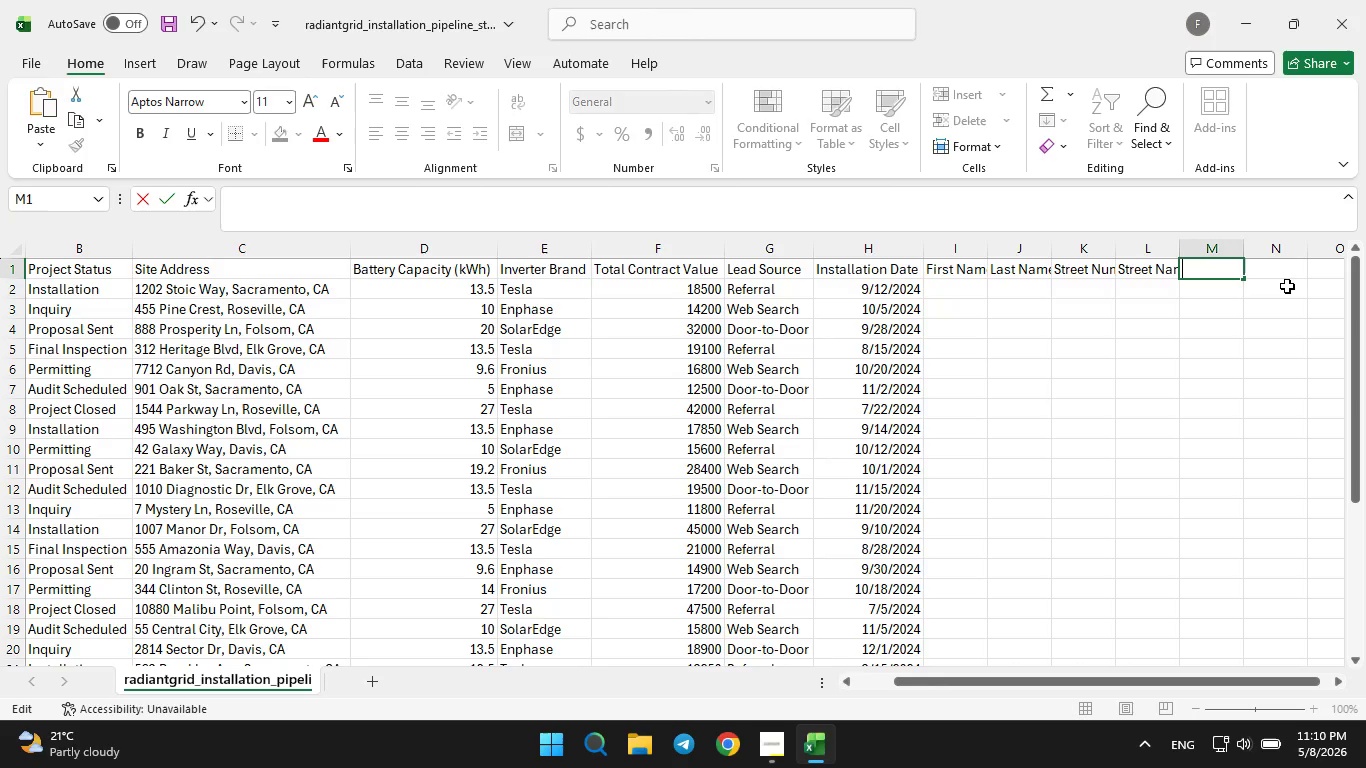 
key(ArrowLeft)
 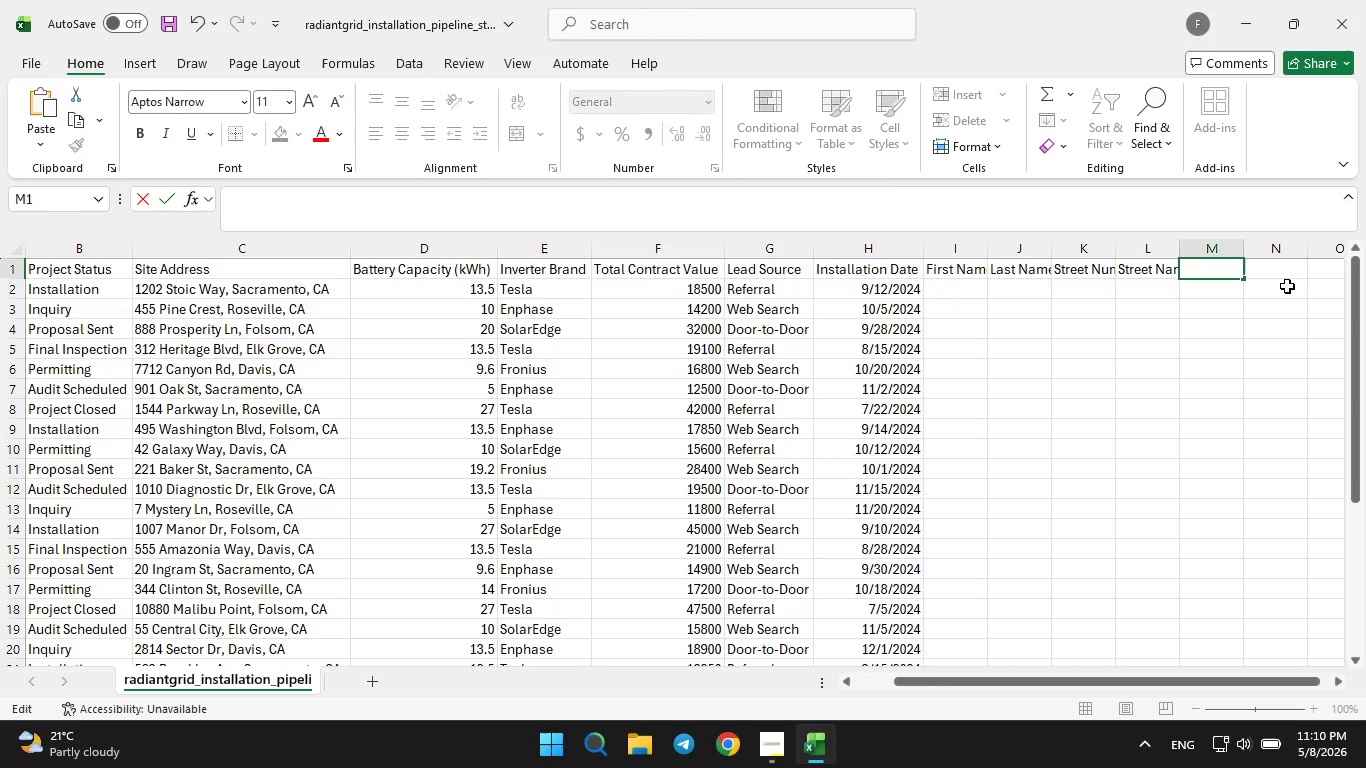 
key(ArrowLeft)
 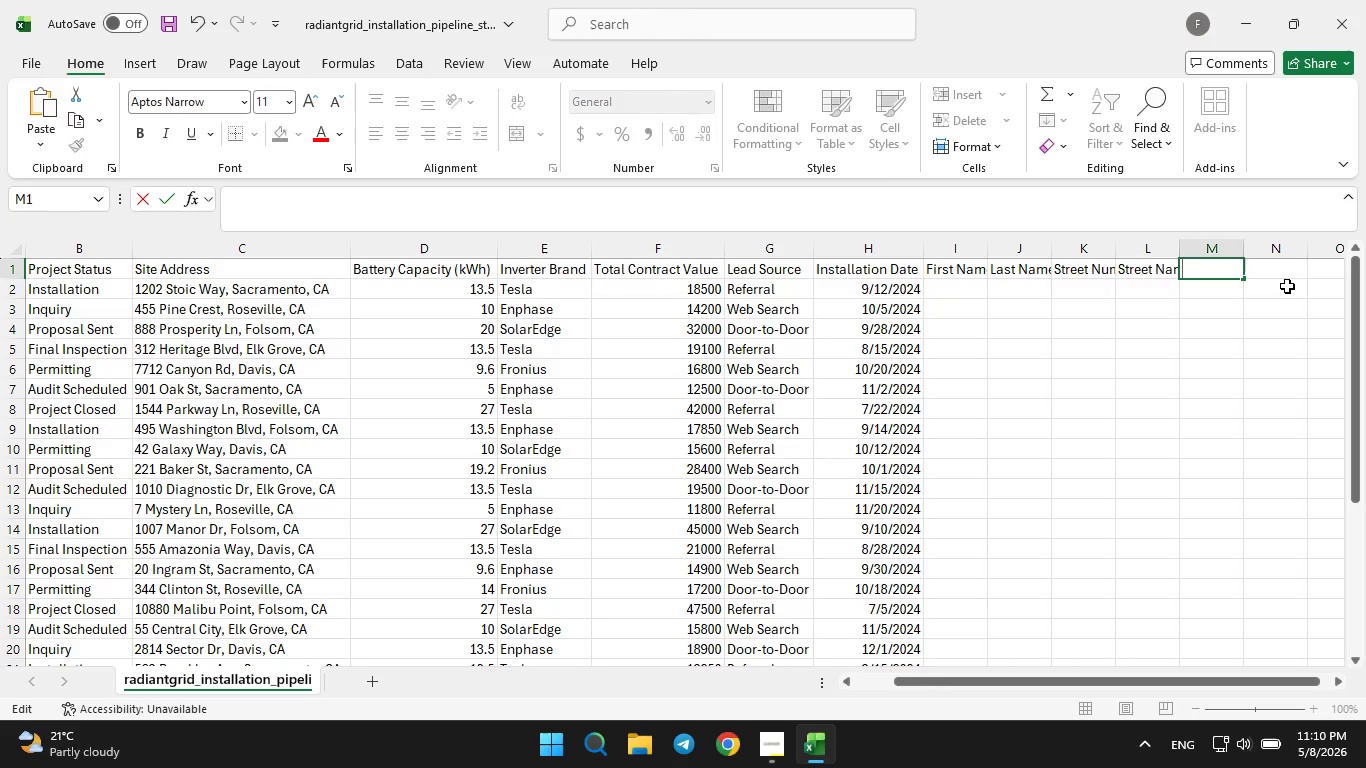 
key(ArrowLeft)
 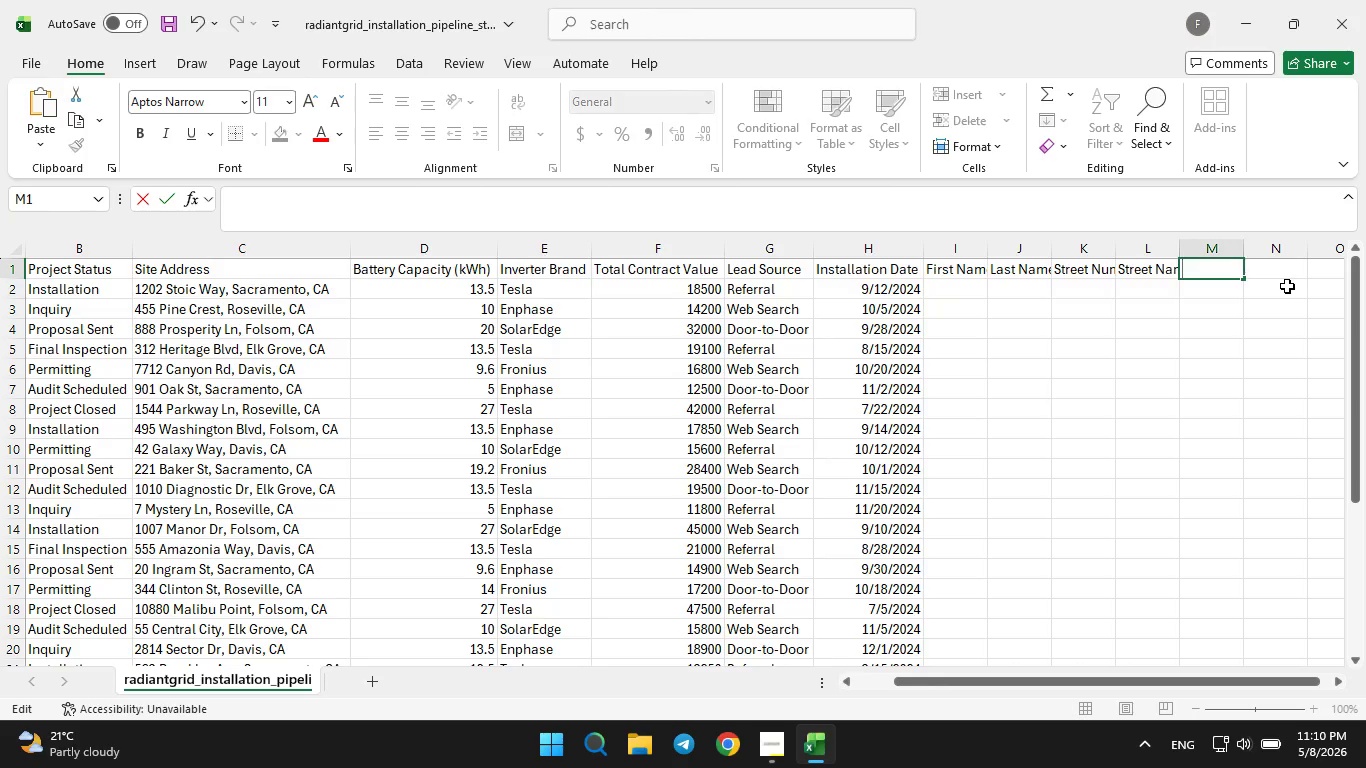 
key(ArrowLeft)
 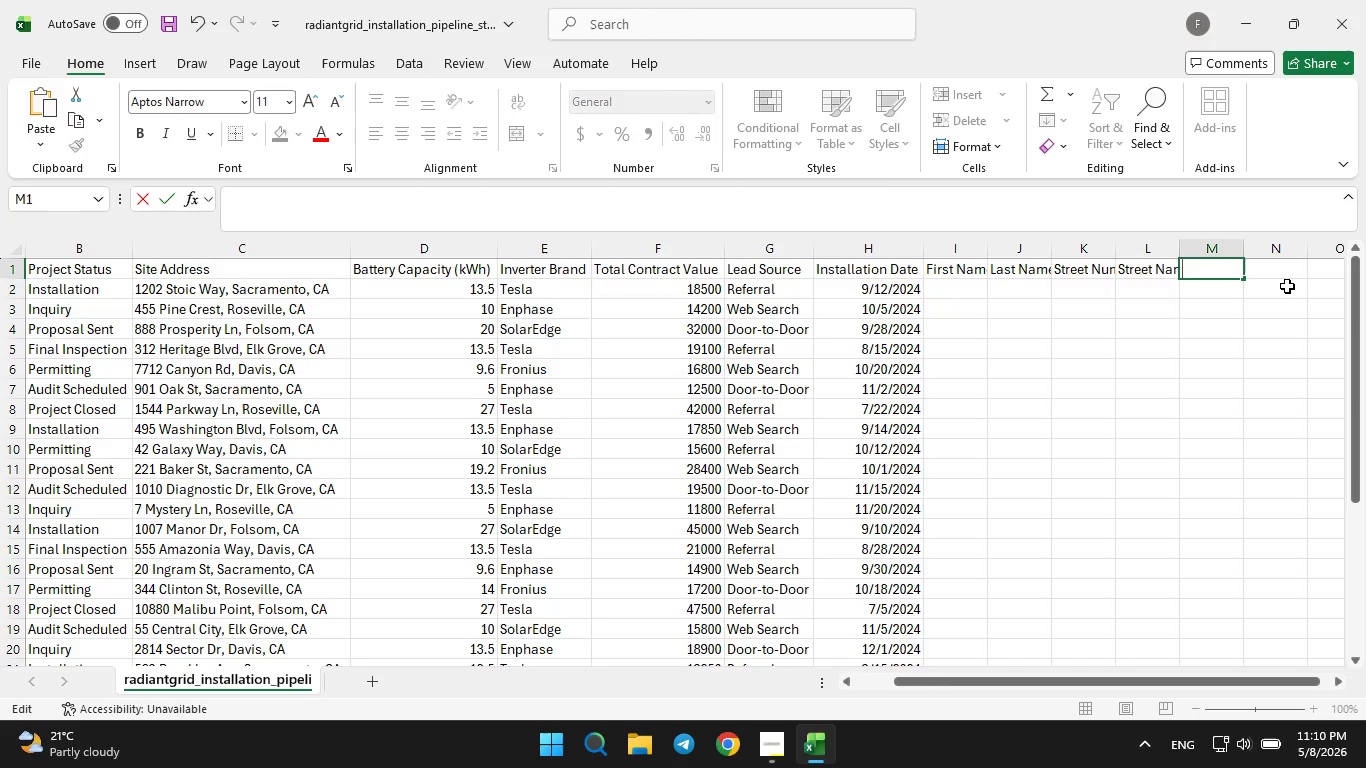 
key(Shift+ShiftRight)
 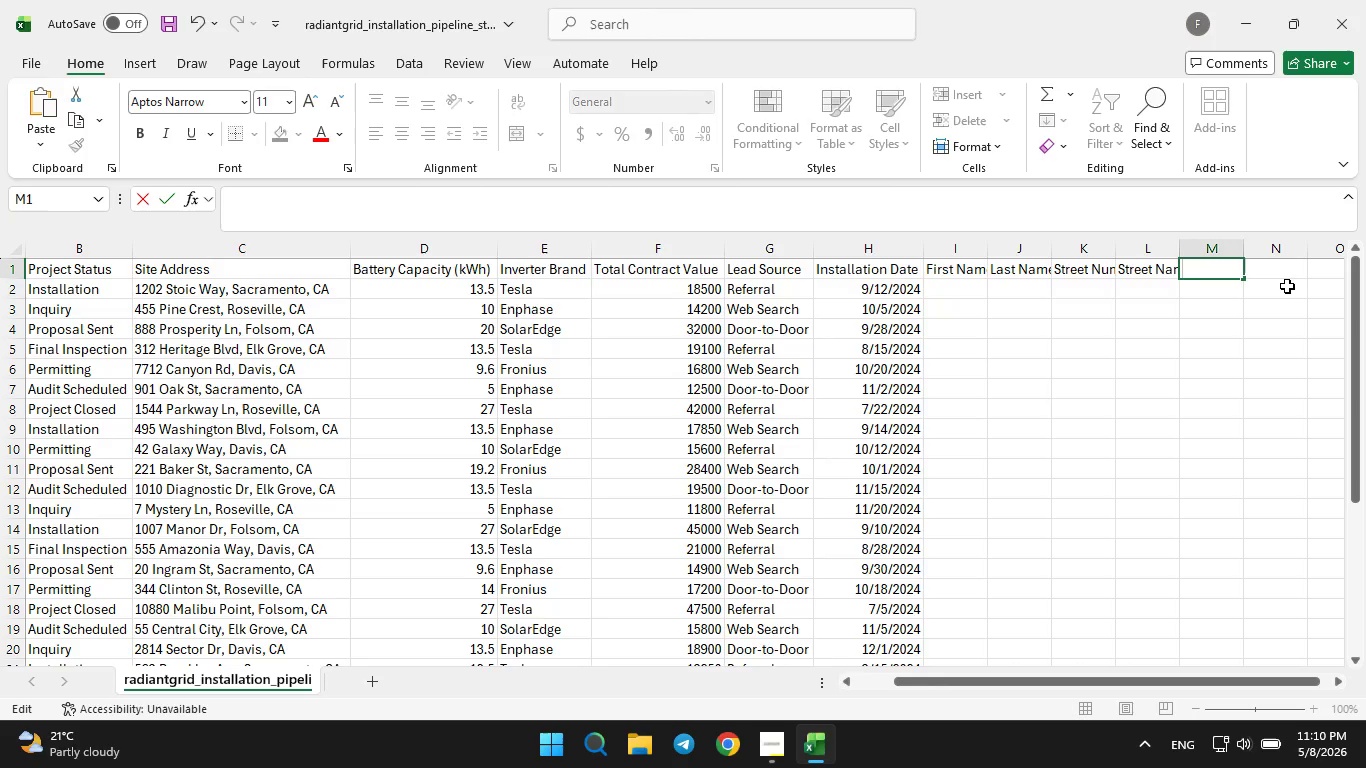 
key(ArrowUp)
 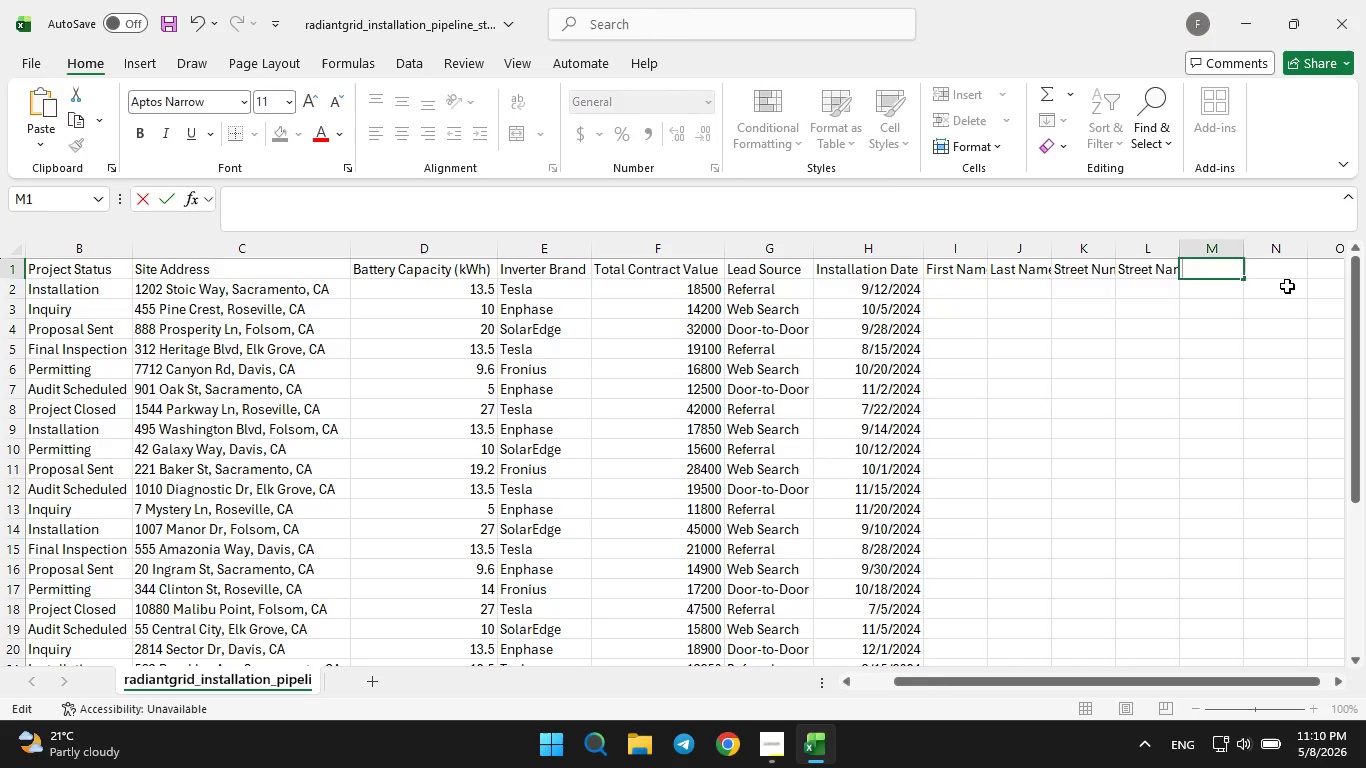 
key(ArrowLeft)
 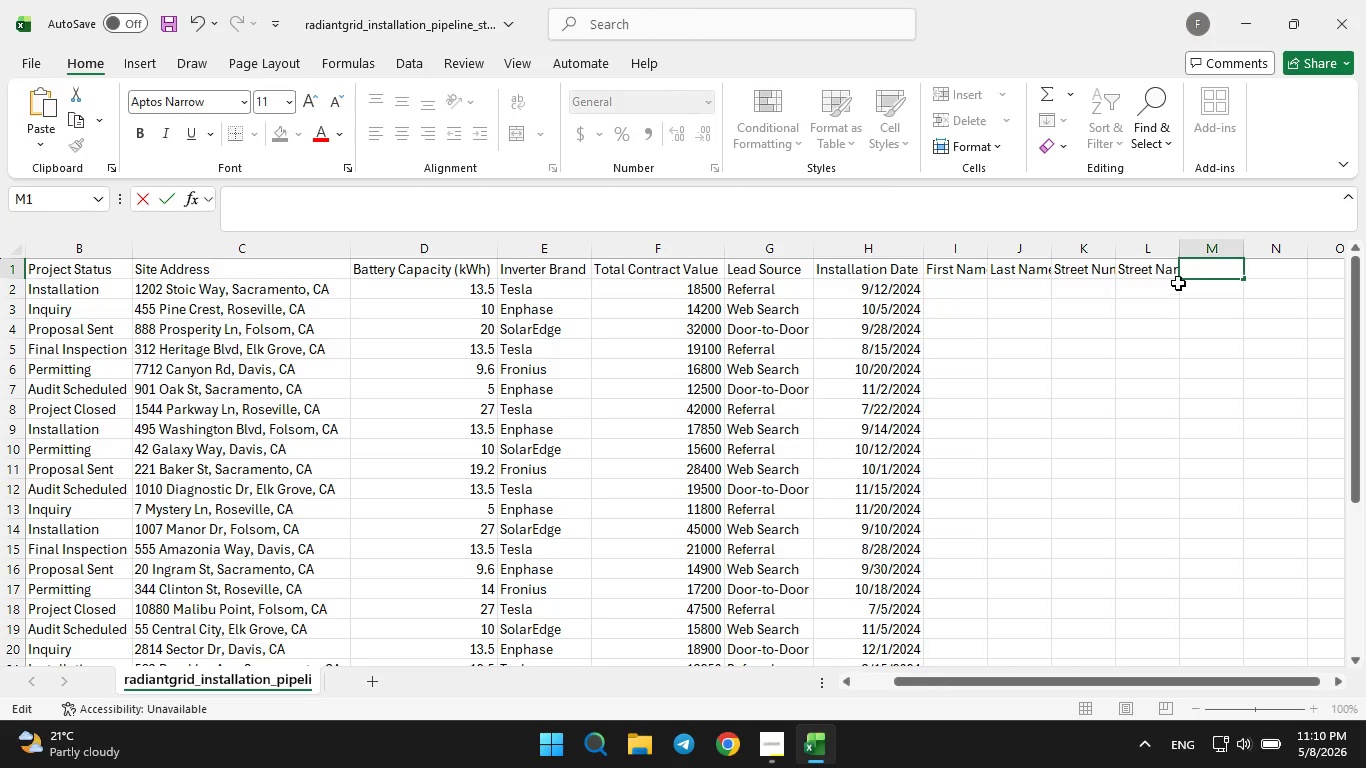 
double_click([1150, 269])
 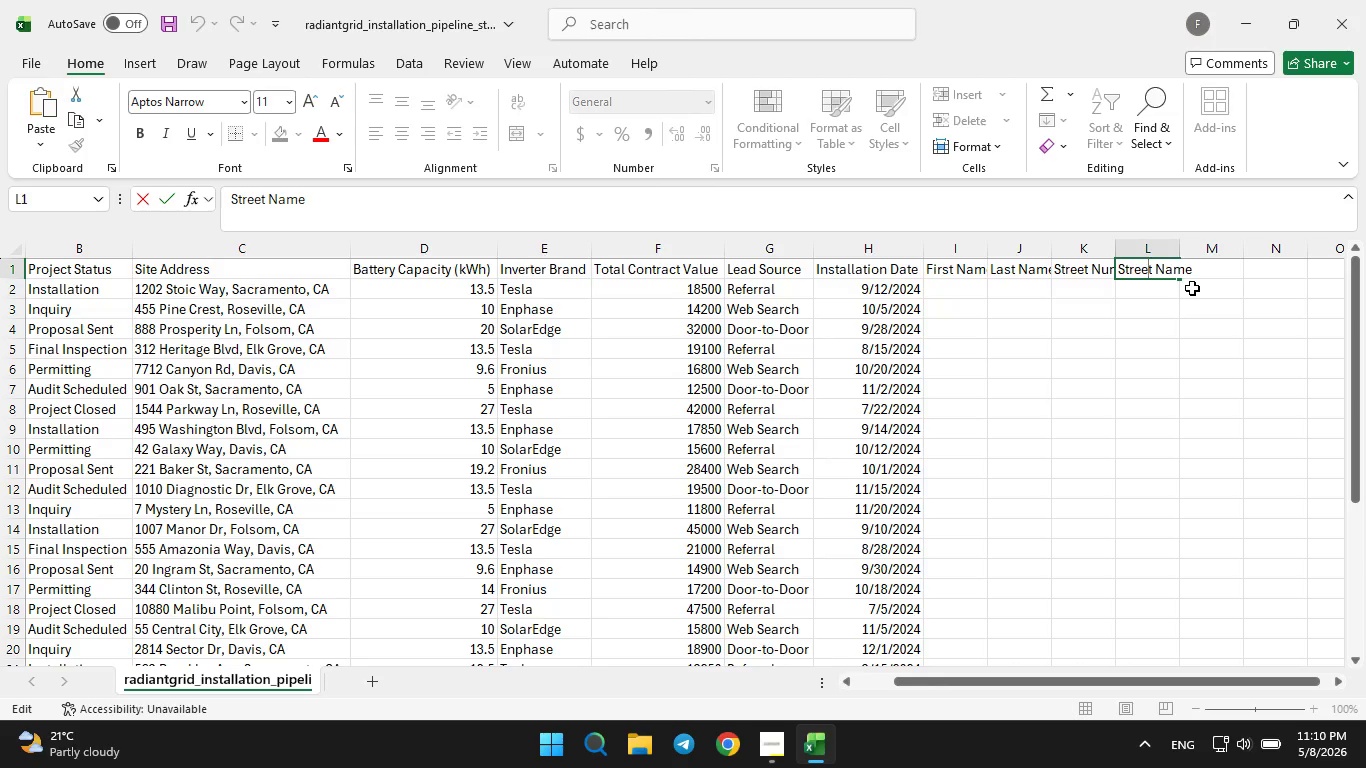 
hold_key(key=ArrowRight, duration=0.92)
 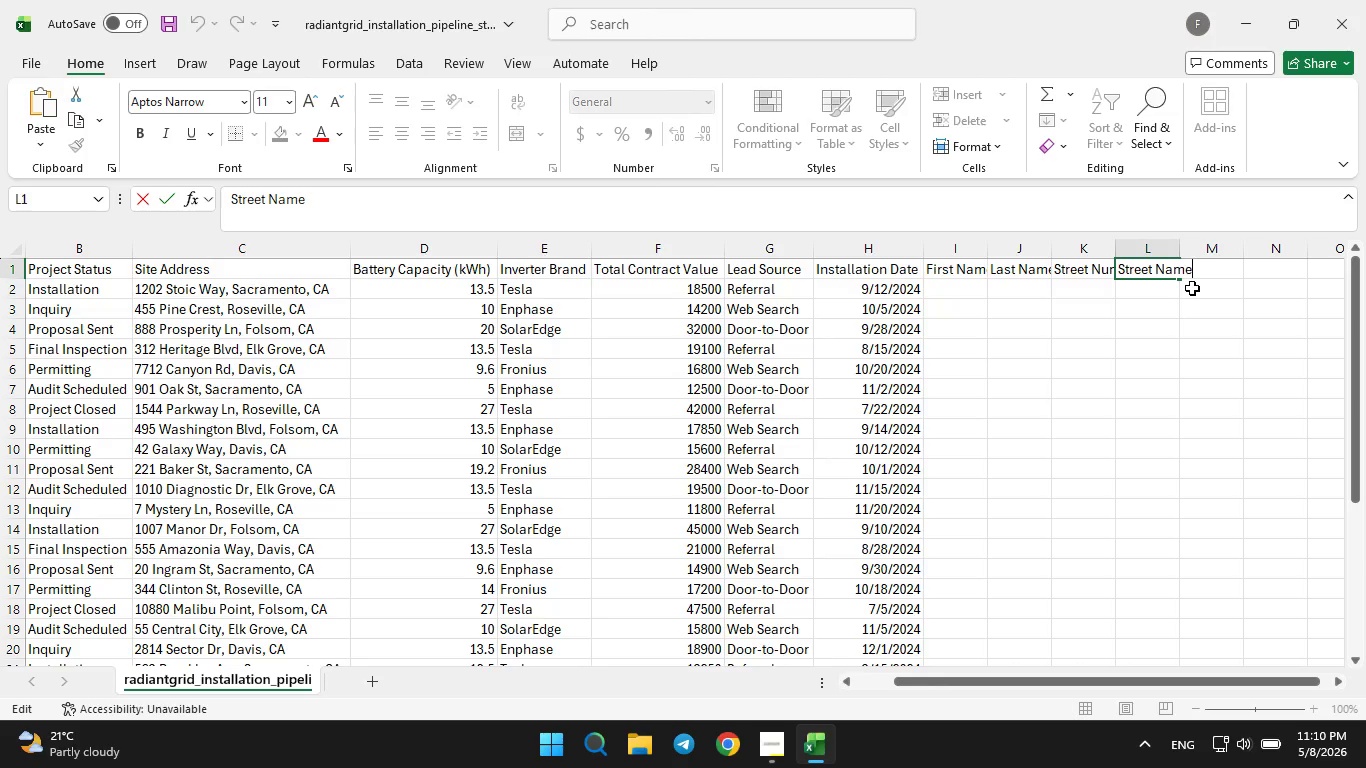 
hold_key(key=Backspace, duration=0.98)
 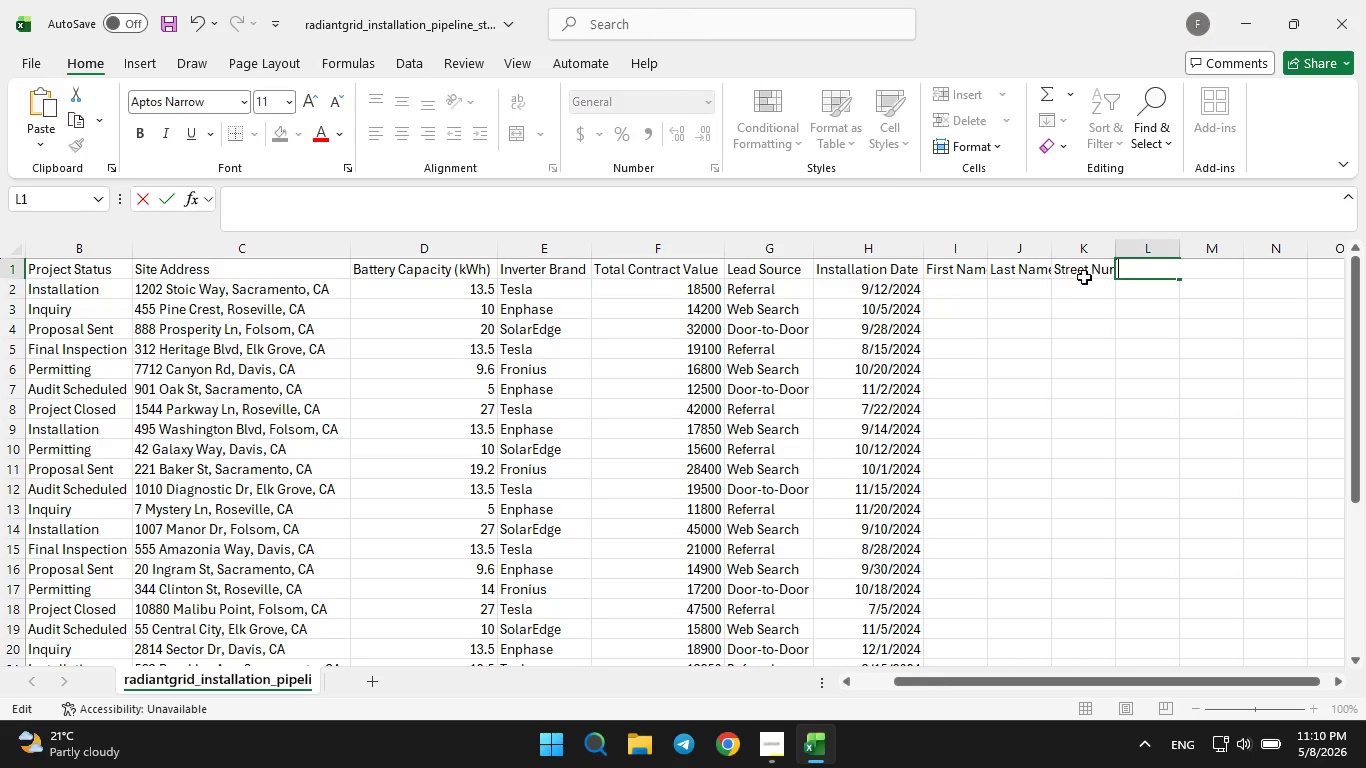 
double_click([1081, 271])
 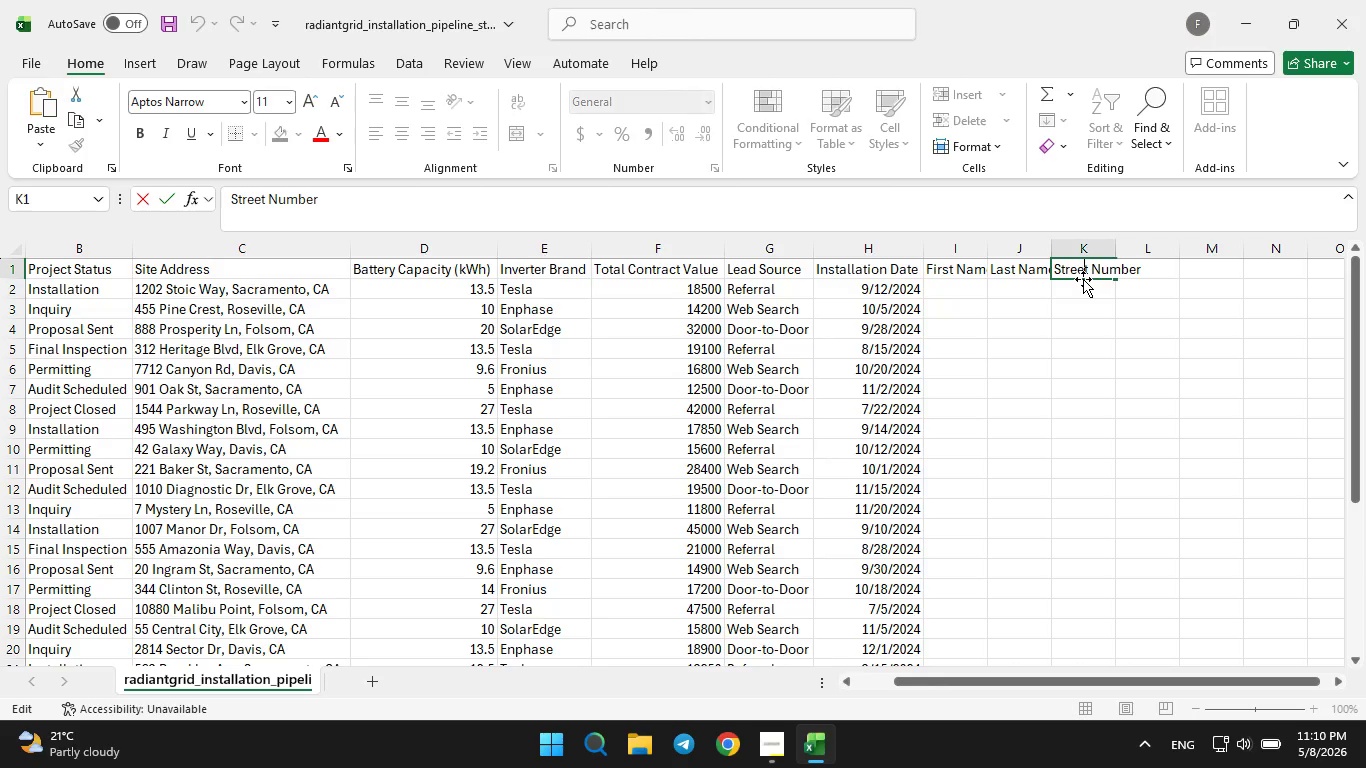 
hold_key(key=ArrowRight, duration=0.98)
 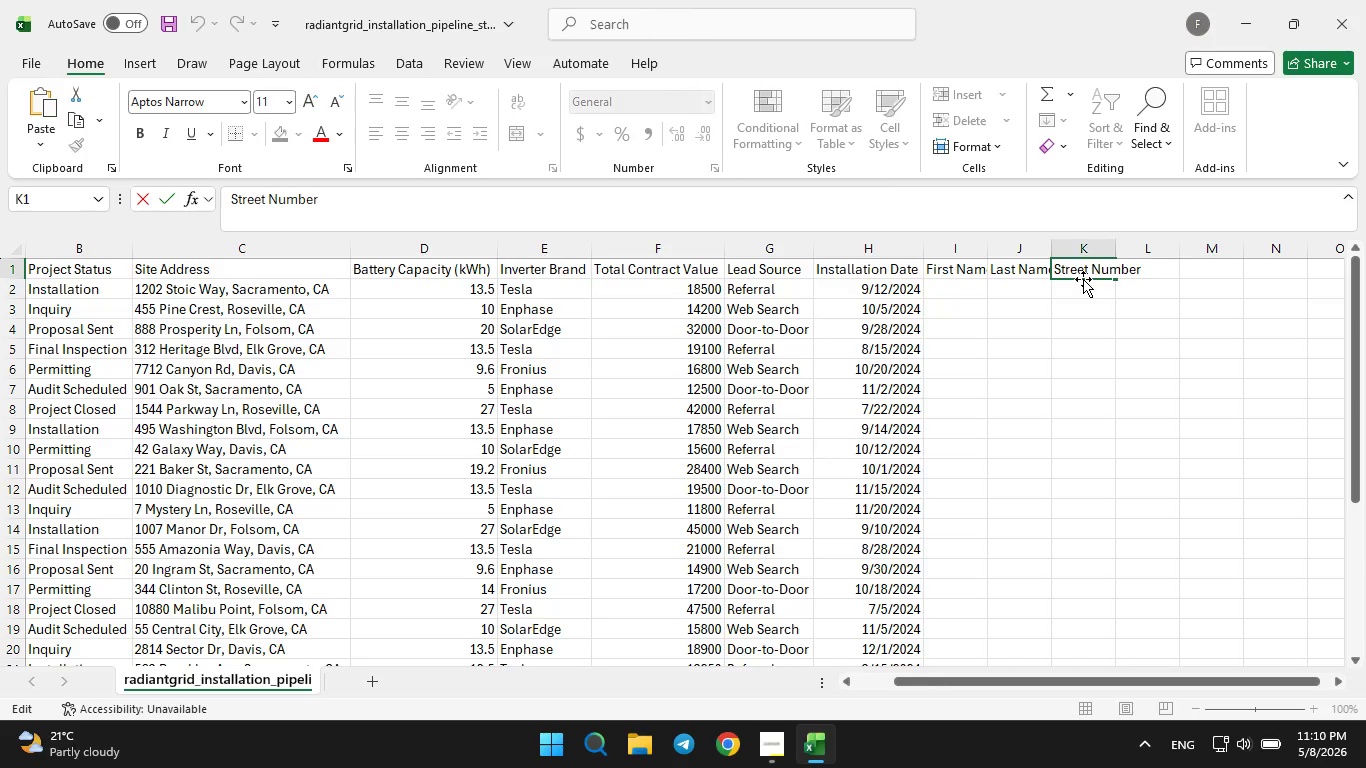 
hold_key(key=Backspace, duration=1.05)
 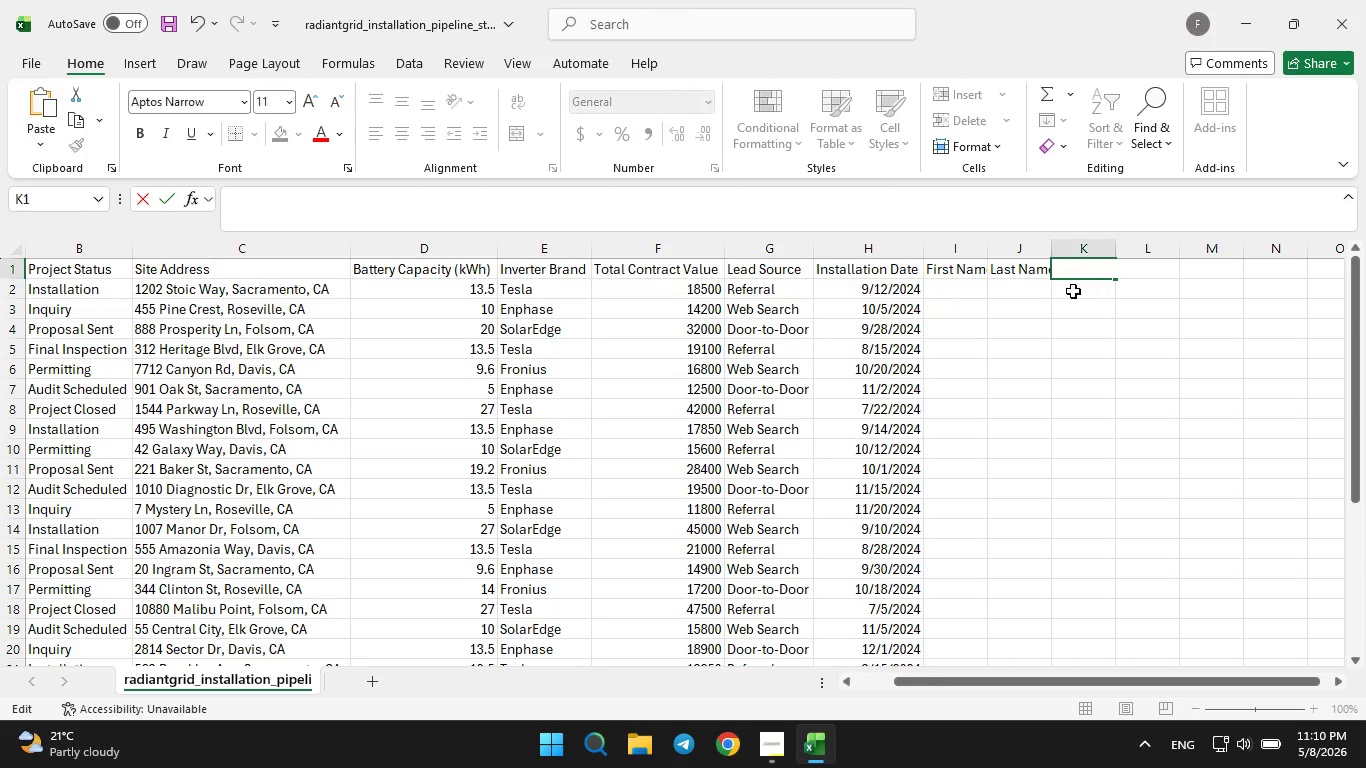 
left_click([996, 264])
 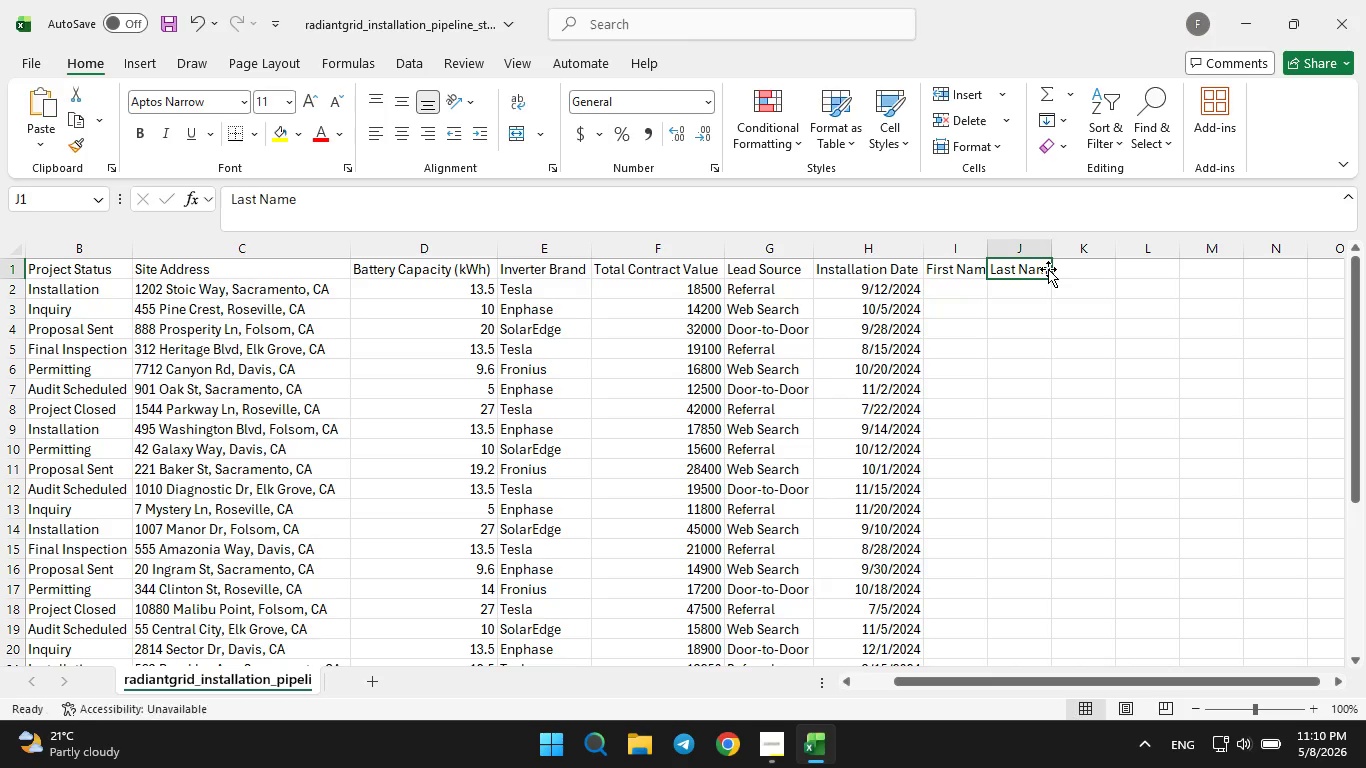 
double_click([1048, 269])
 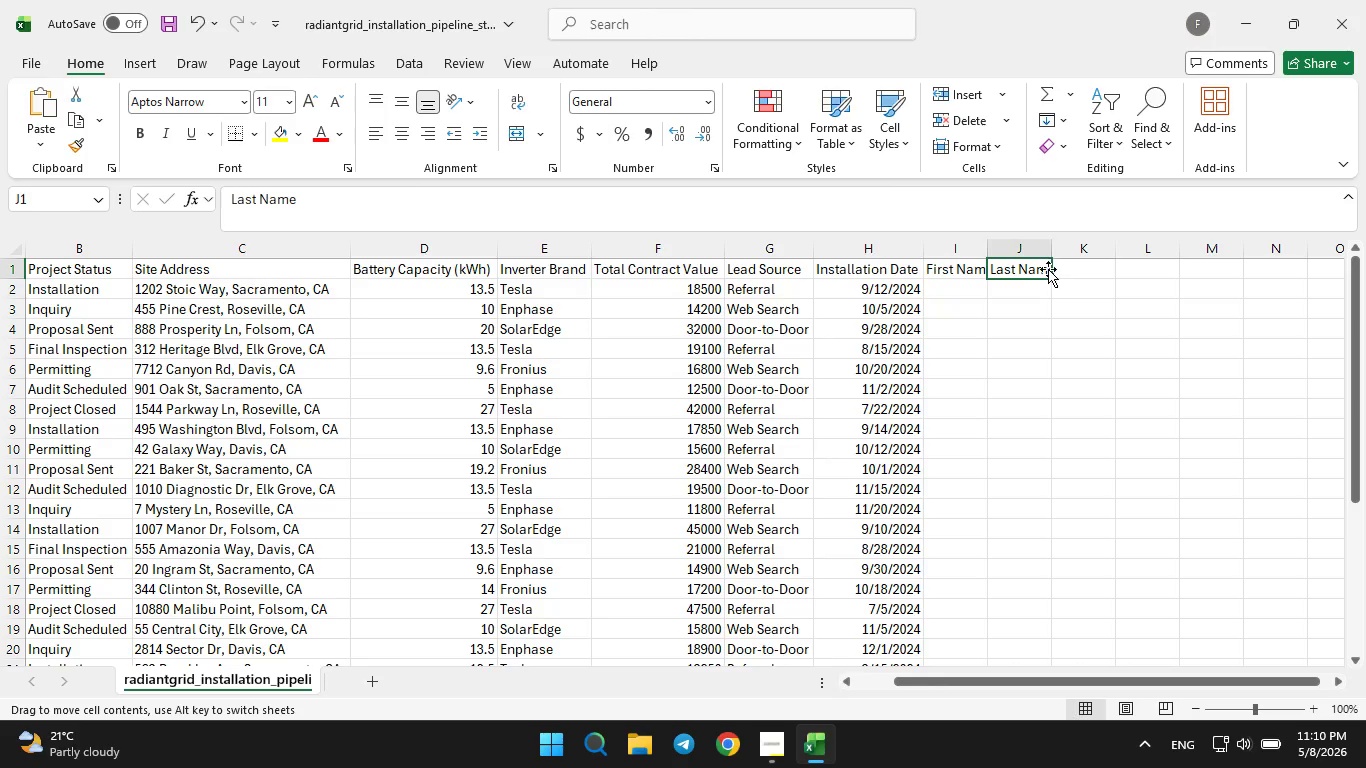 
triple_click([1048, 269])
 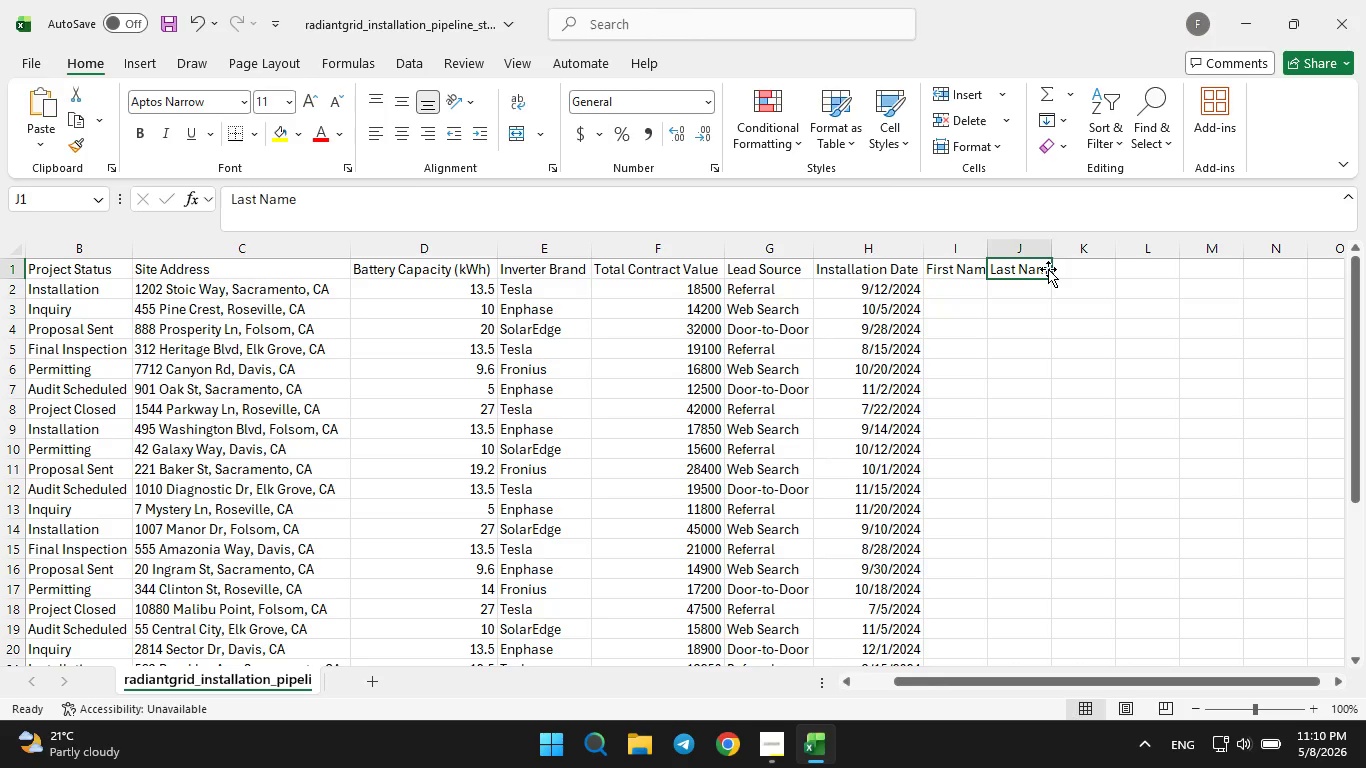 
triple_click([1048, 269])
 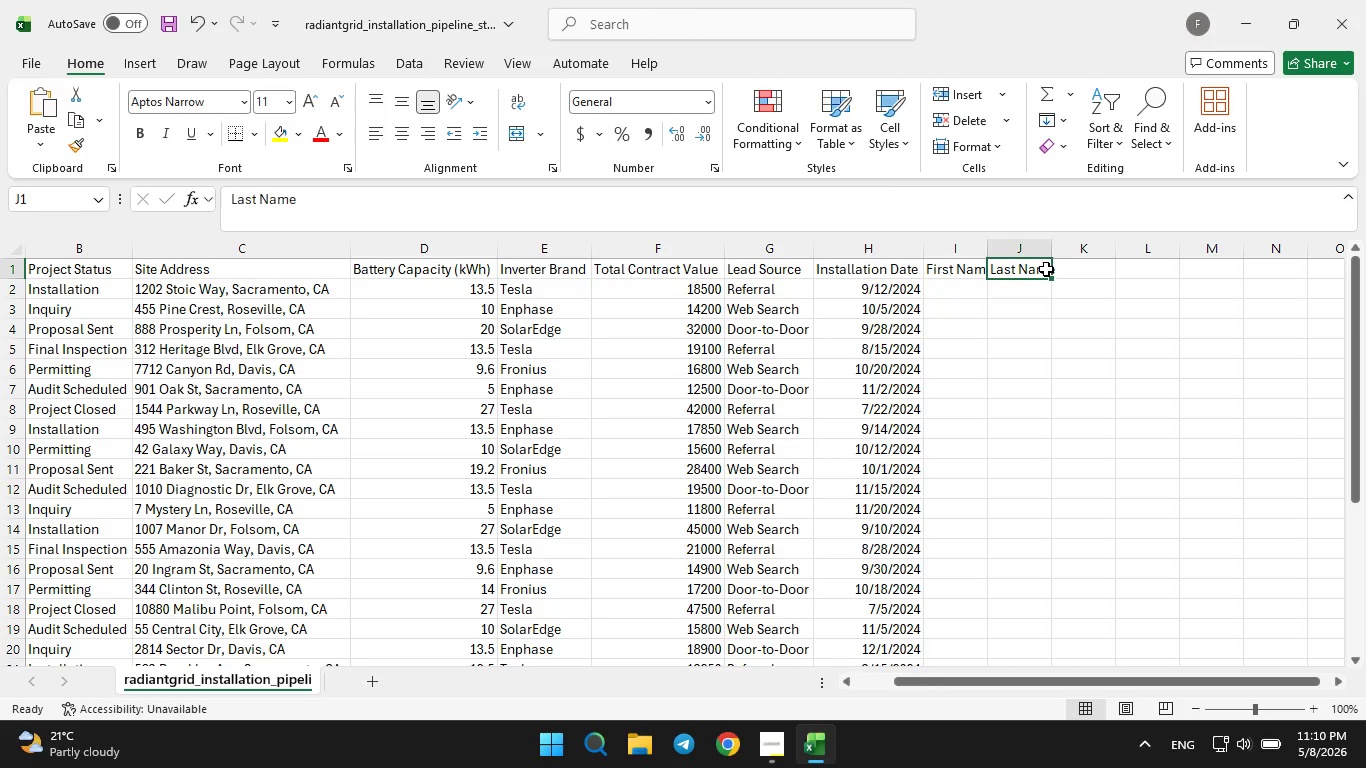 
triple_click([1046, 269])
 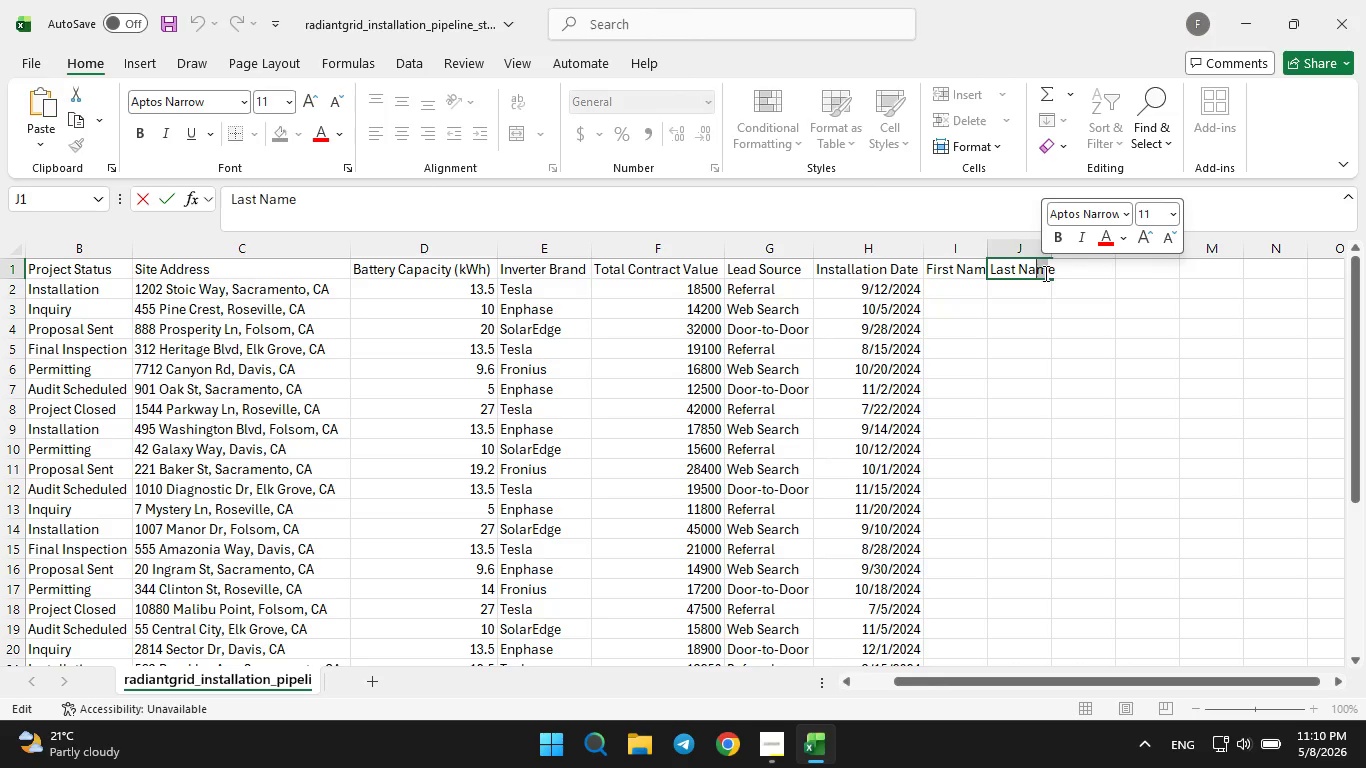 
key(Backspace)
 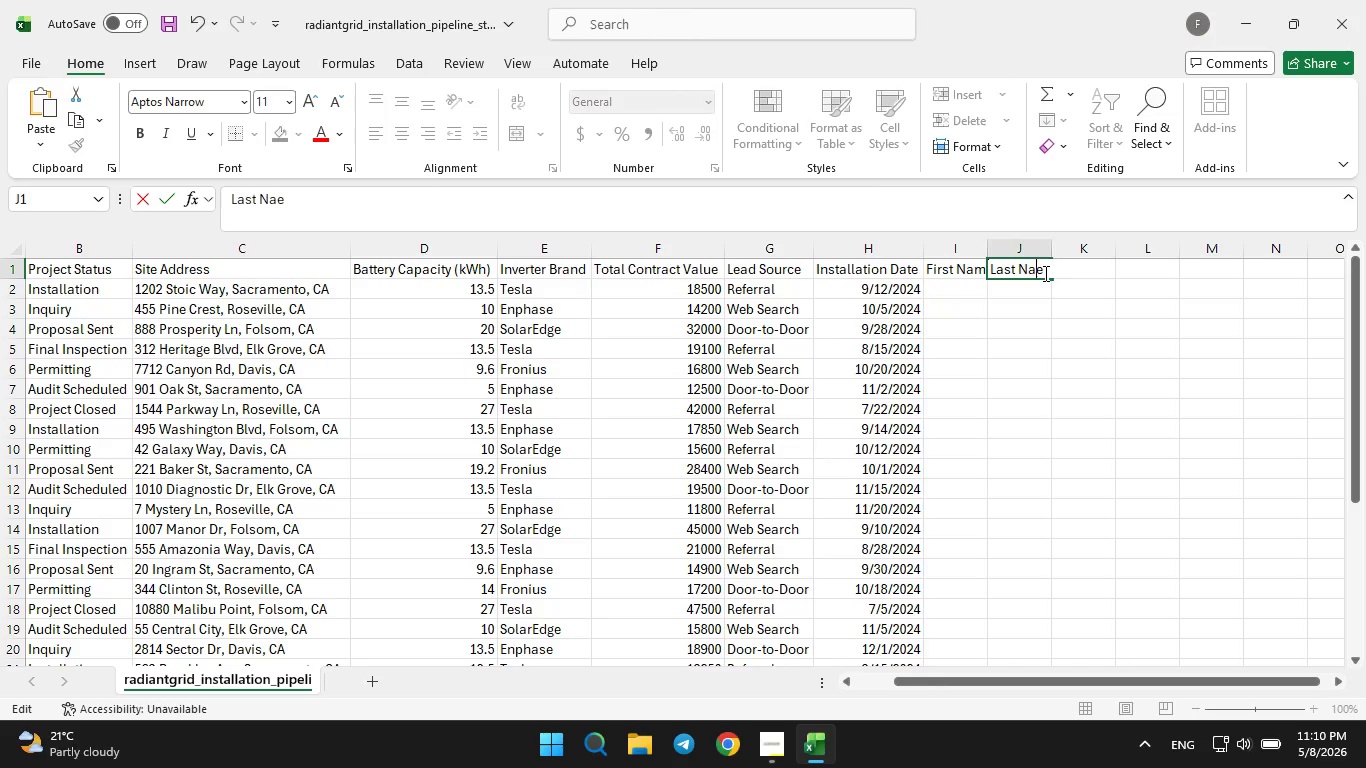 
key(ArrowRight)
 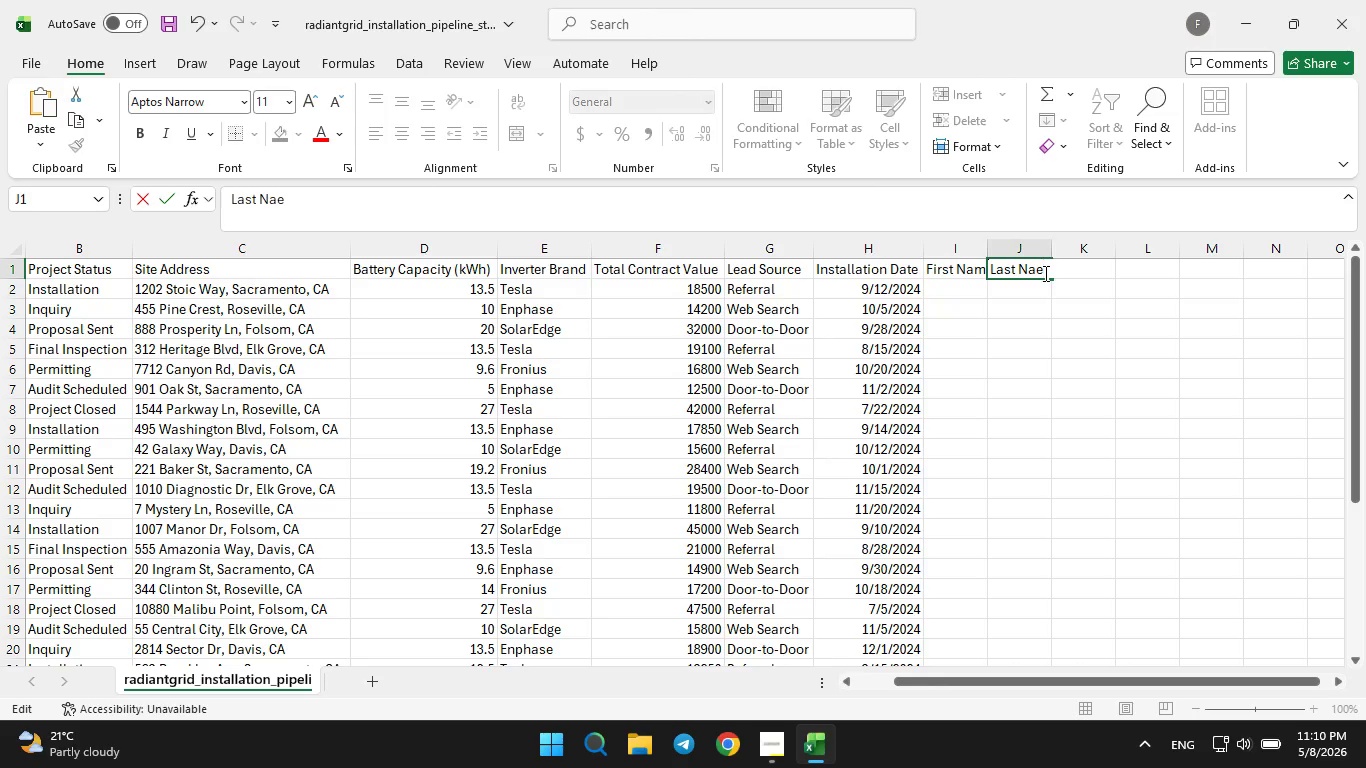 
hold_key(key=Backspace, duration=0.89)
 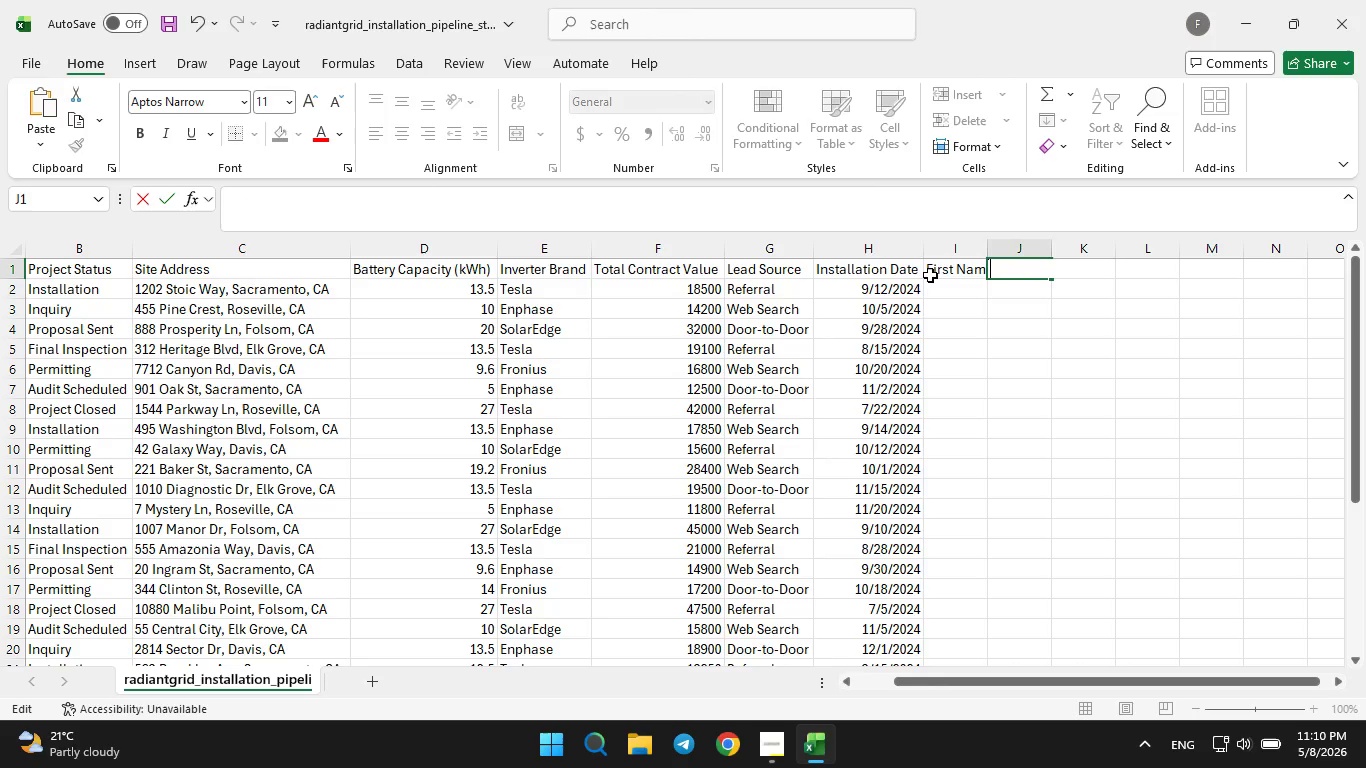 
left_click([965, 262])
 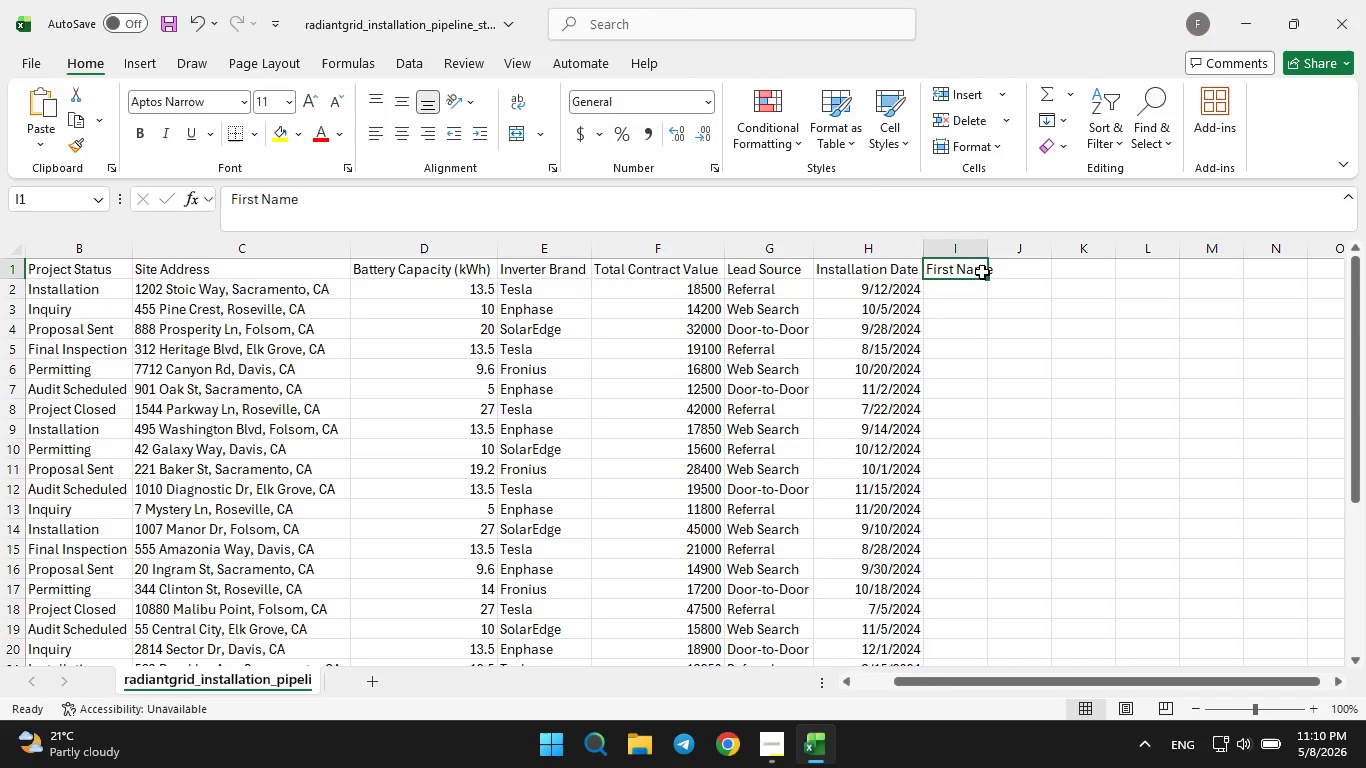 
double_click([982, 272])
 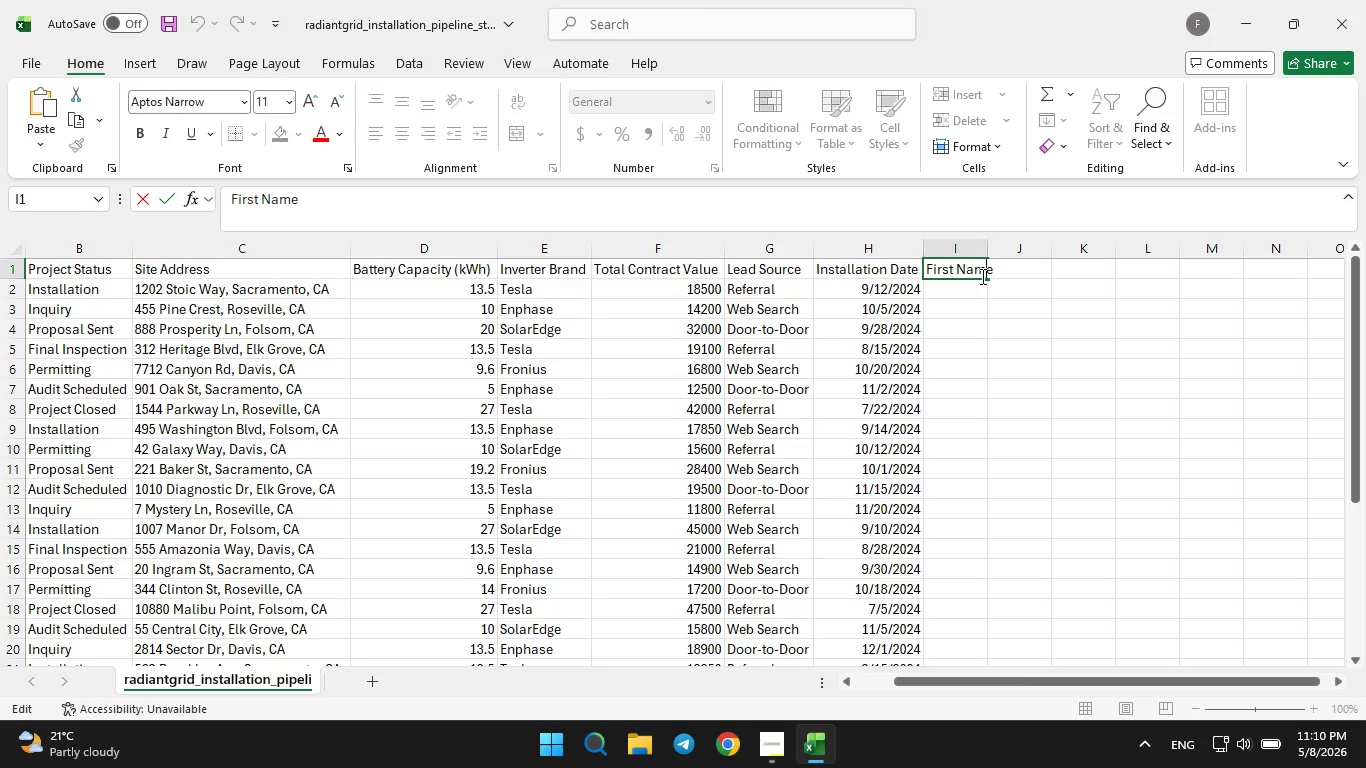 
hold_key(key=Backspace, duration=0.83)
 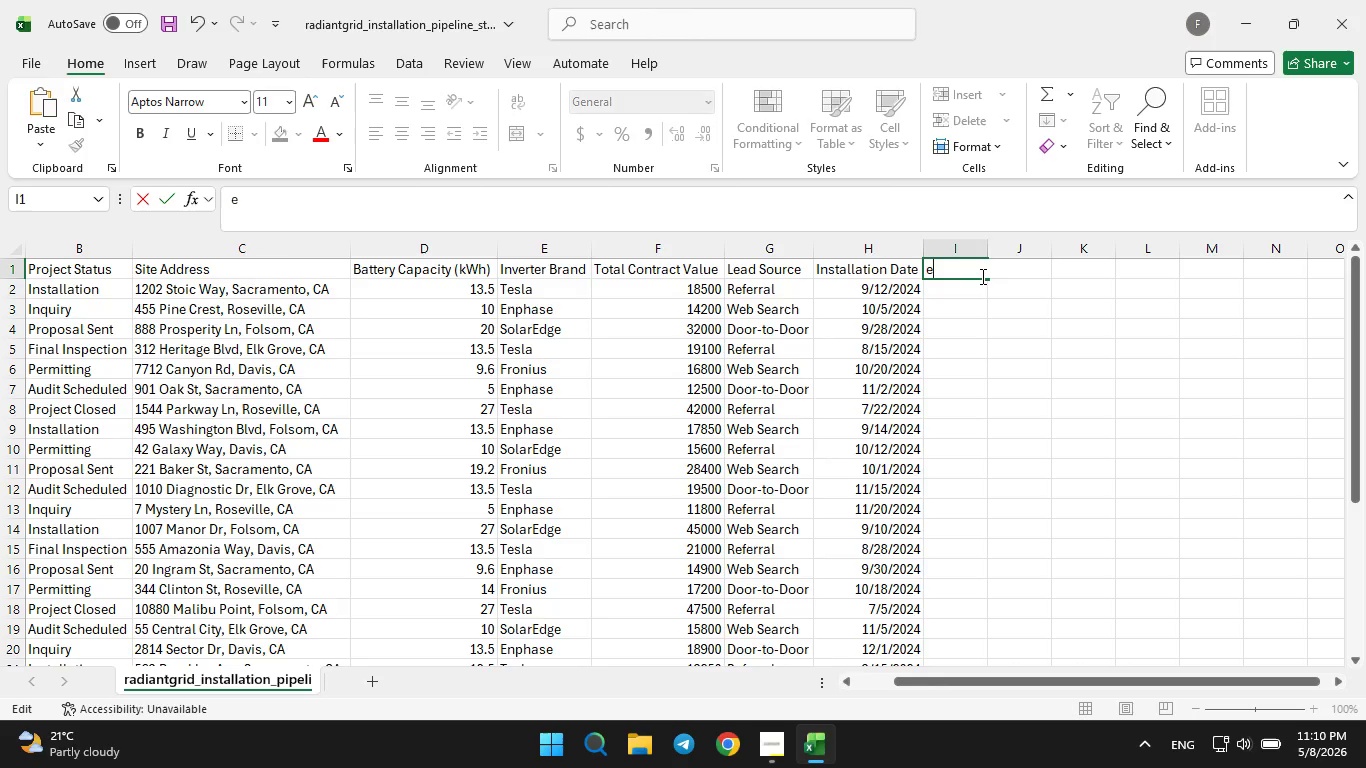 
key(ArrowRight)
 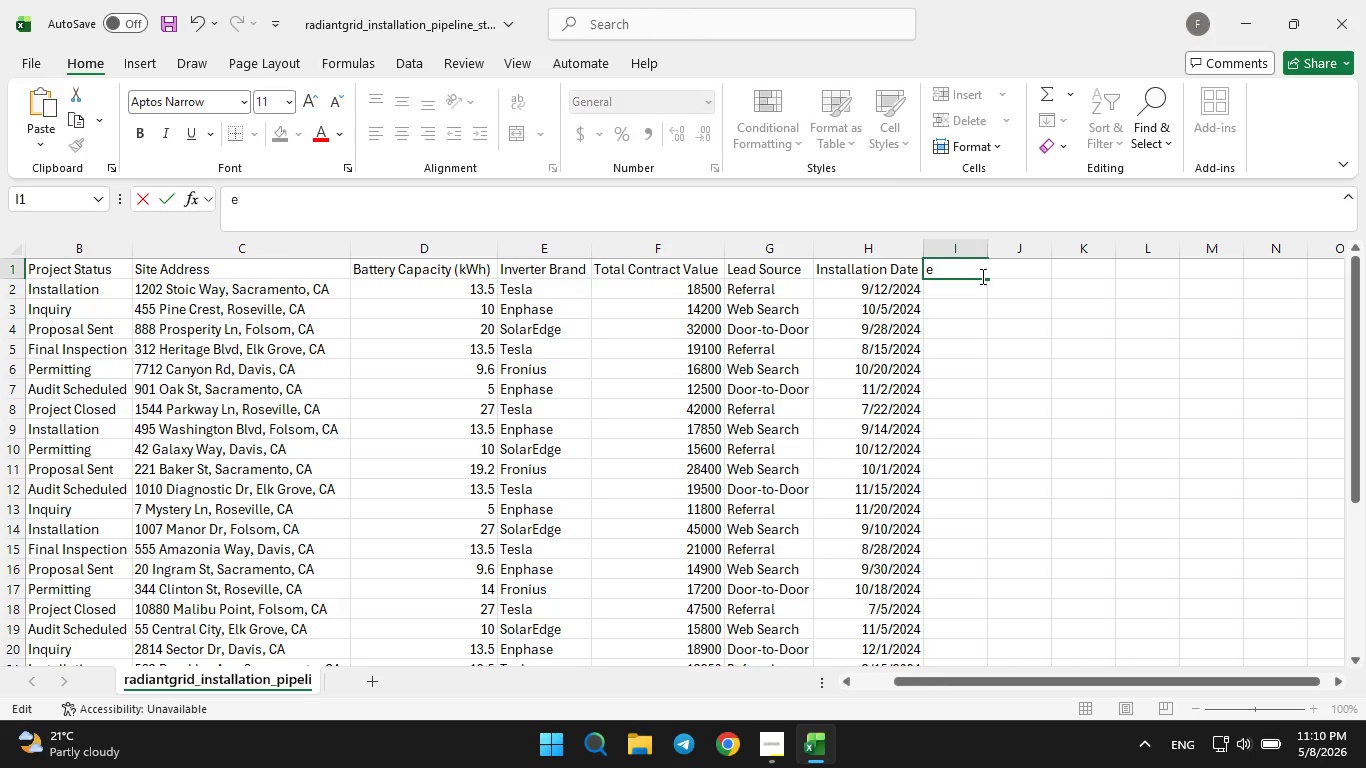 
key(Backspace)
 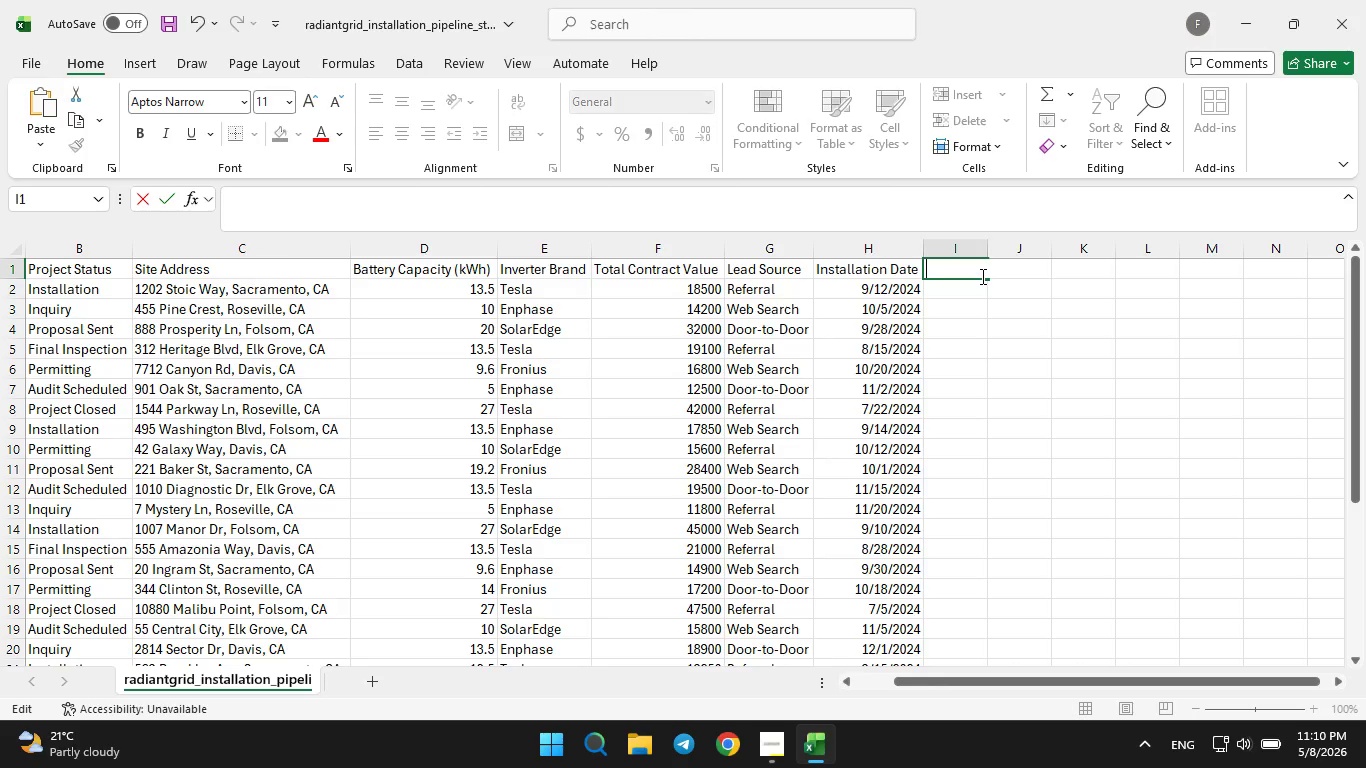 
left_click([1009, 409])
 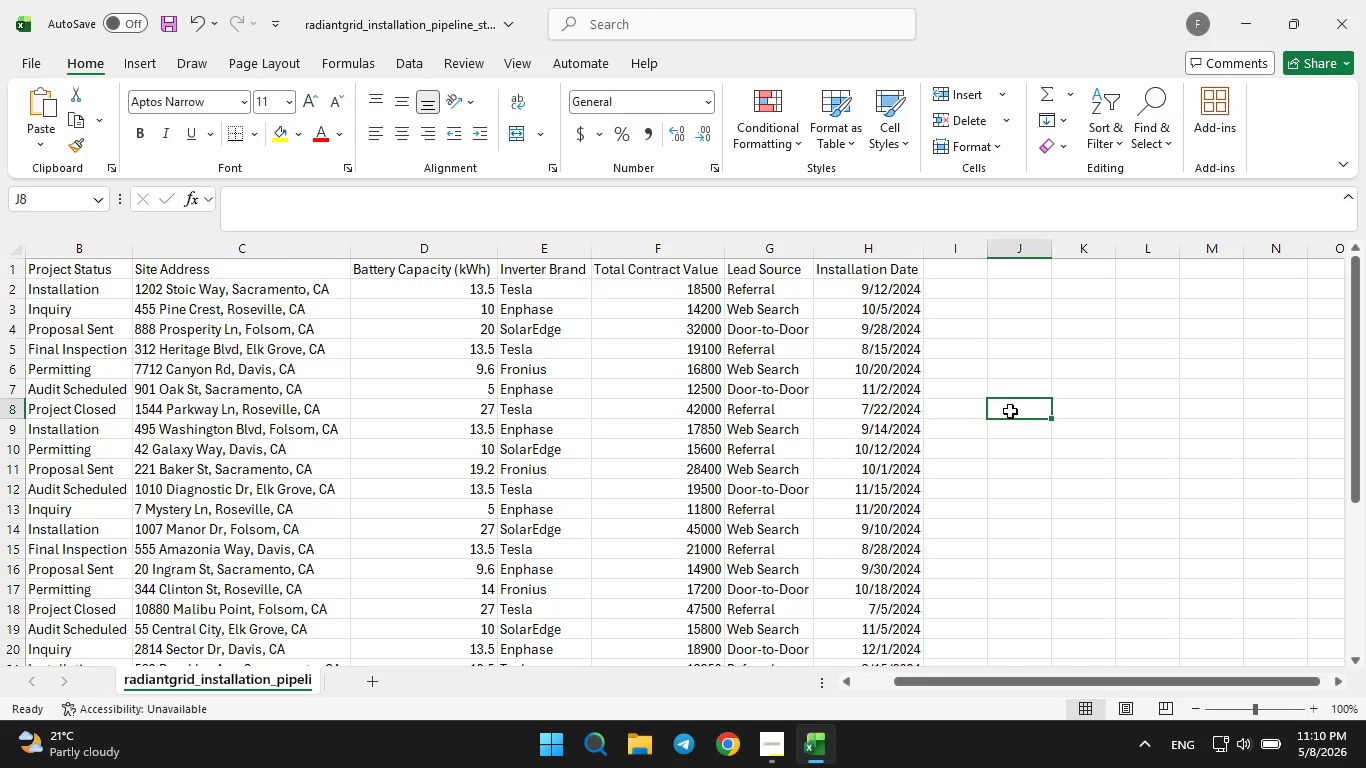 
key(Control+S)
 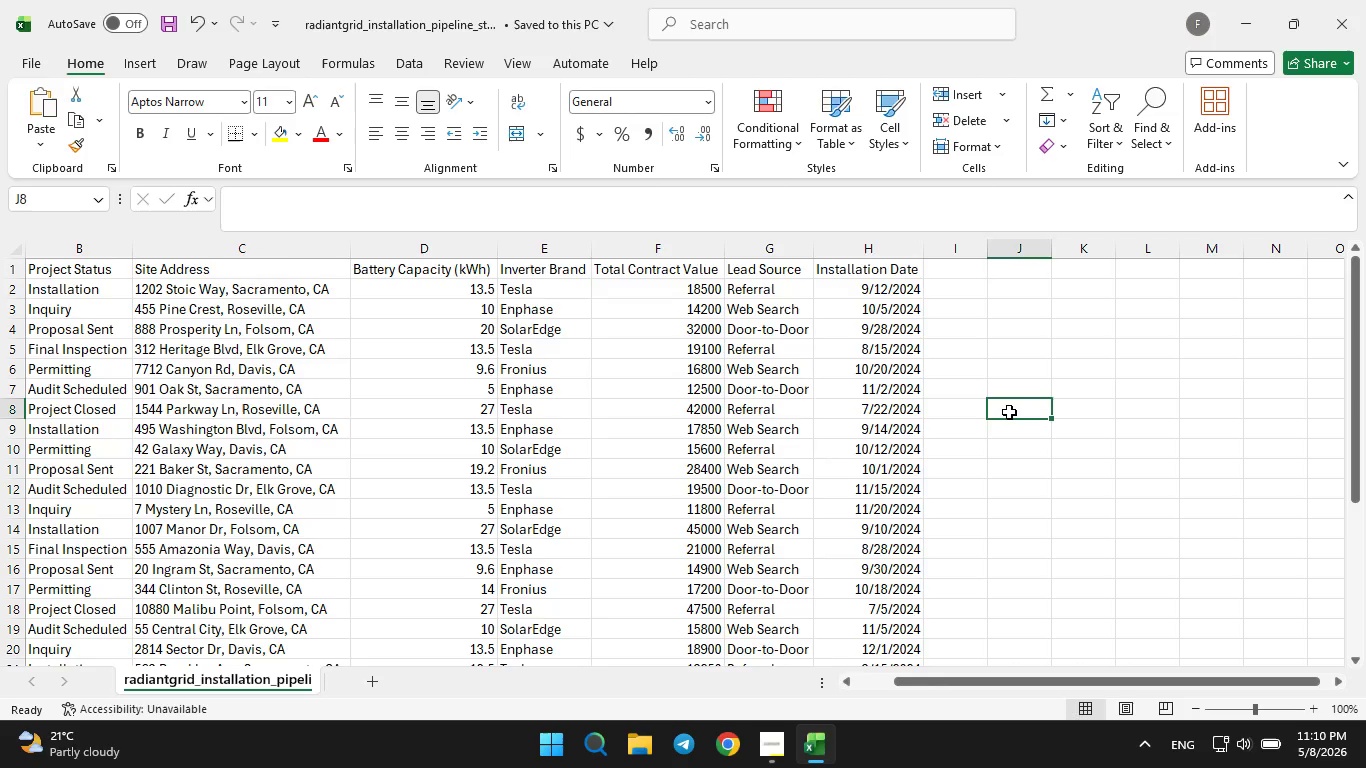 
key(Control+S)
 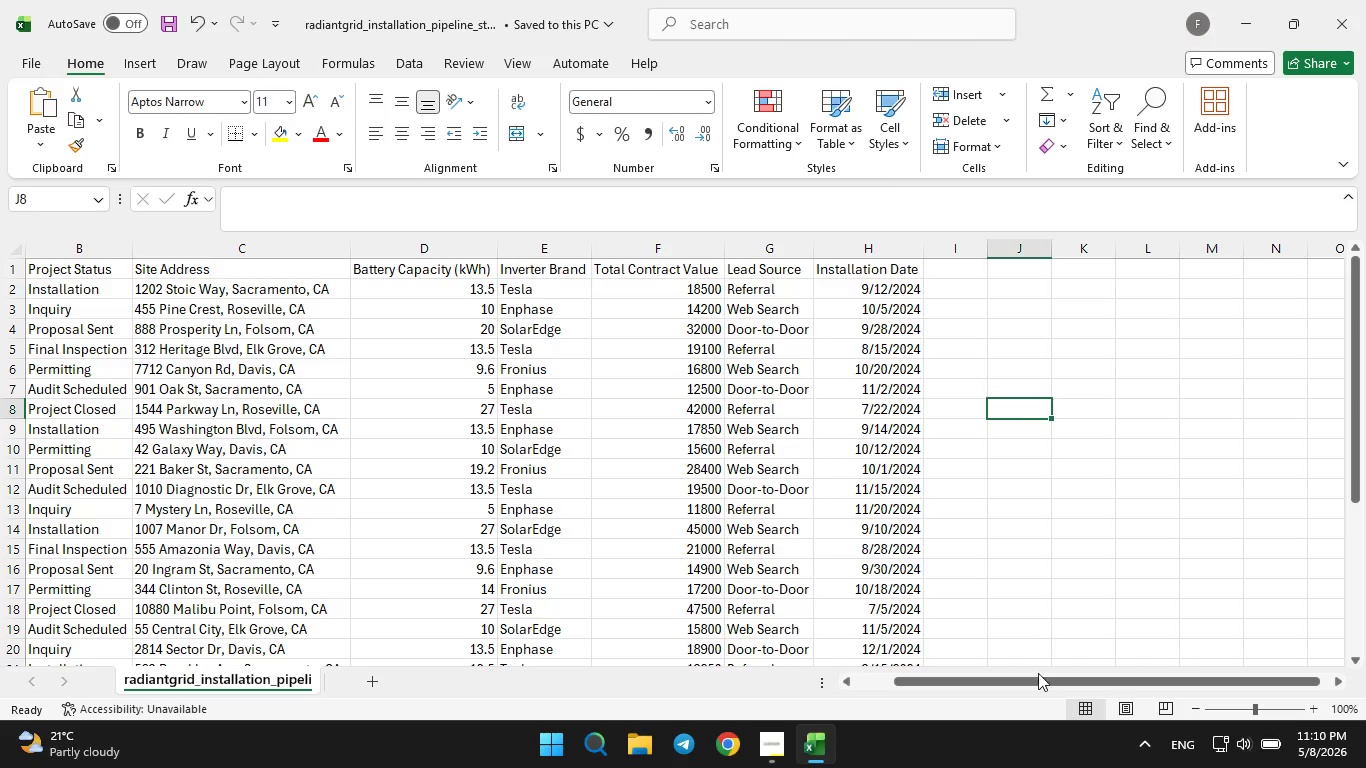 
left_click_drag(start_coordinate=[1033, 678], to_coordinate=[835, 708])